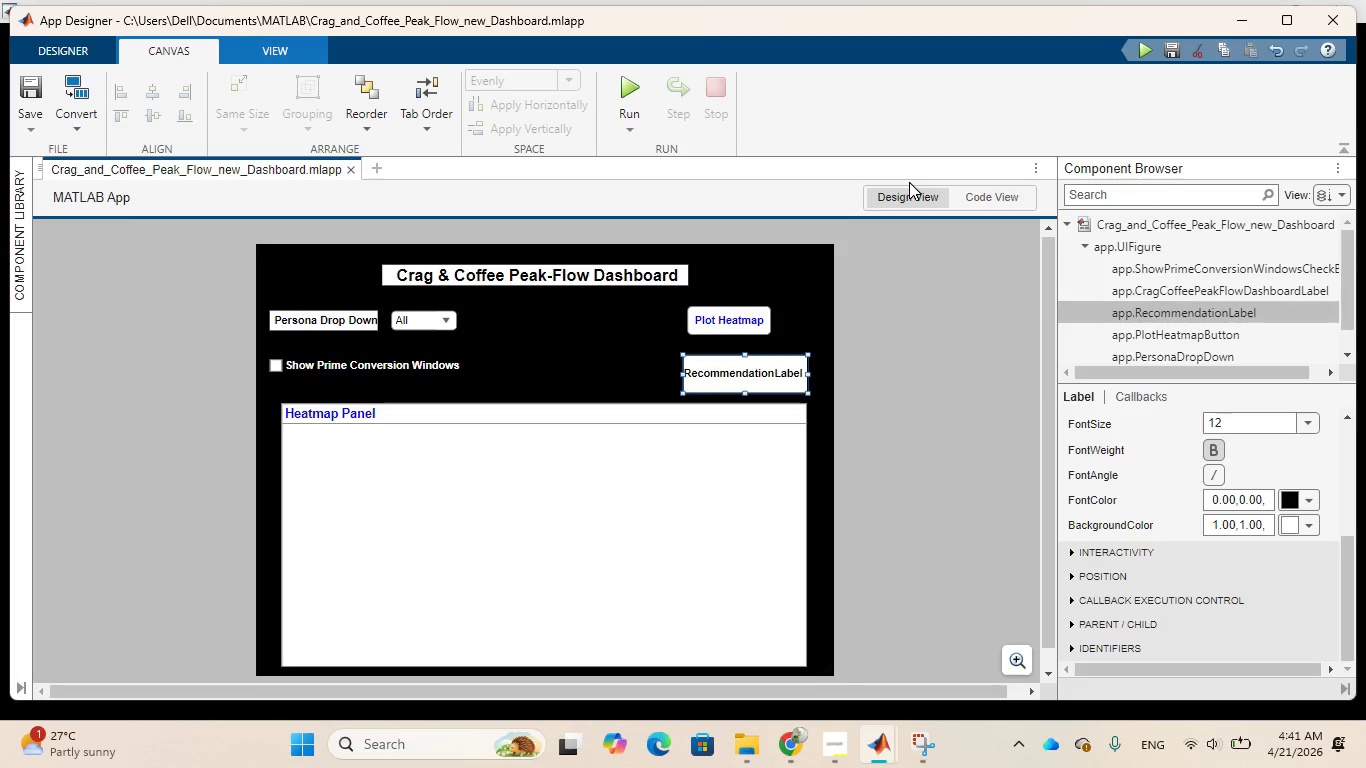 
left_click([905, 196])
 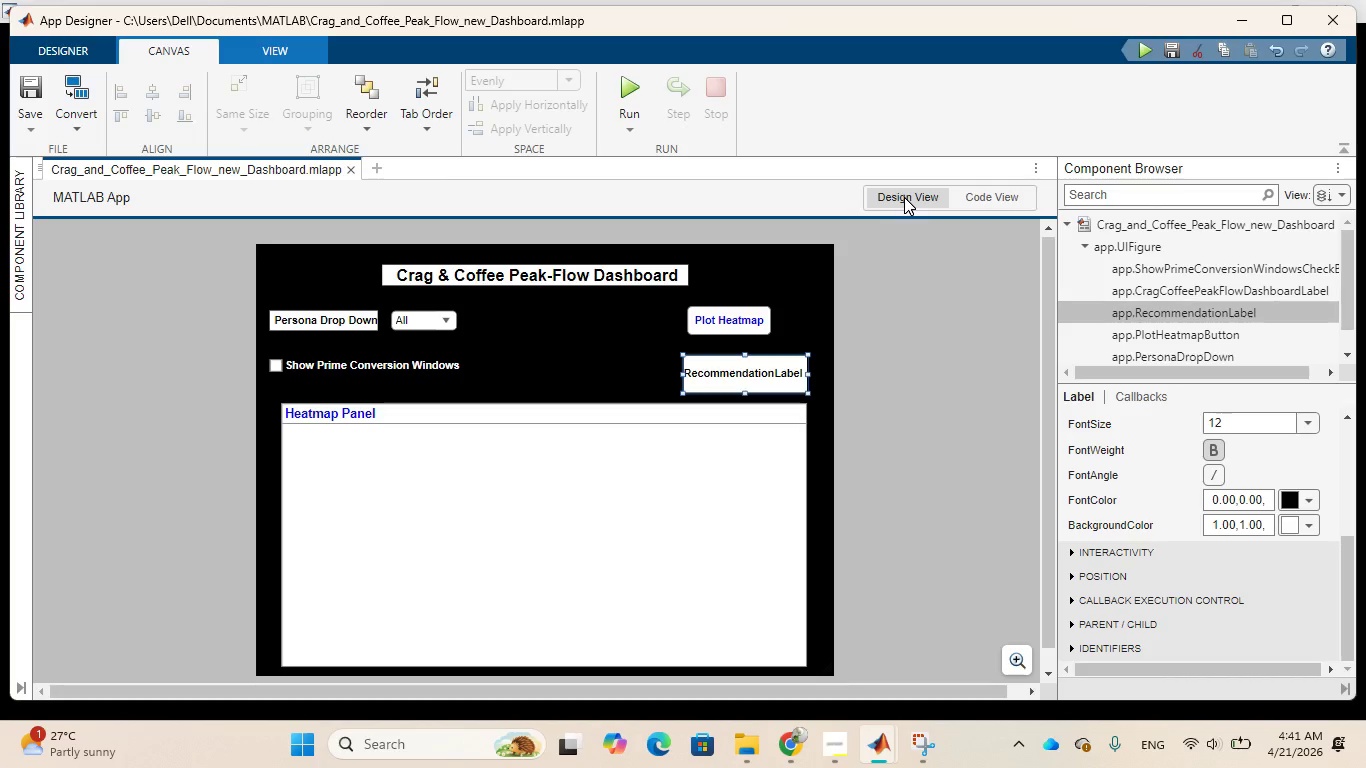 
left_click([904, 197])
 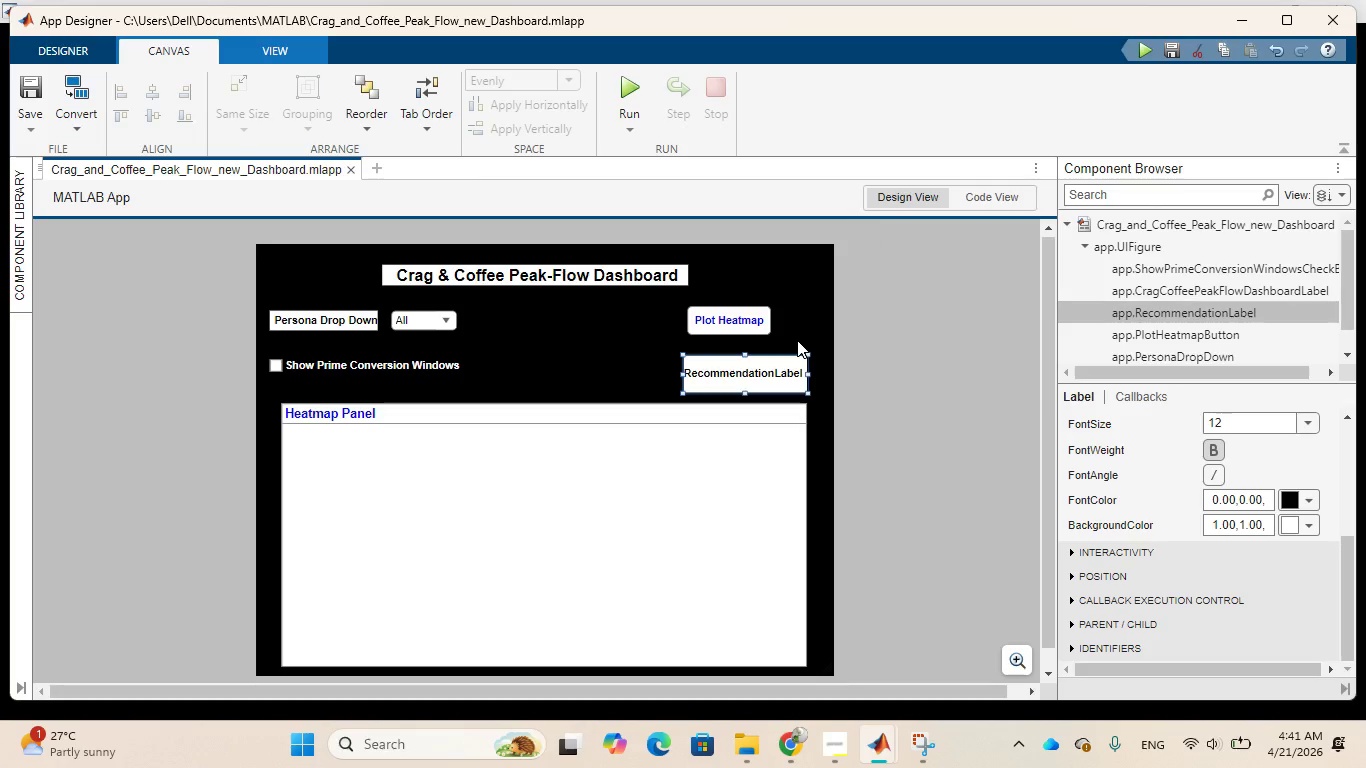 
left_click([800, 332])
 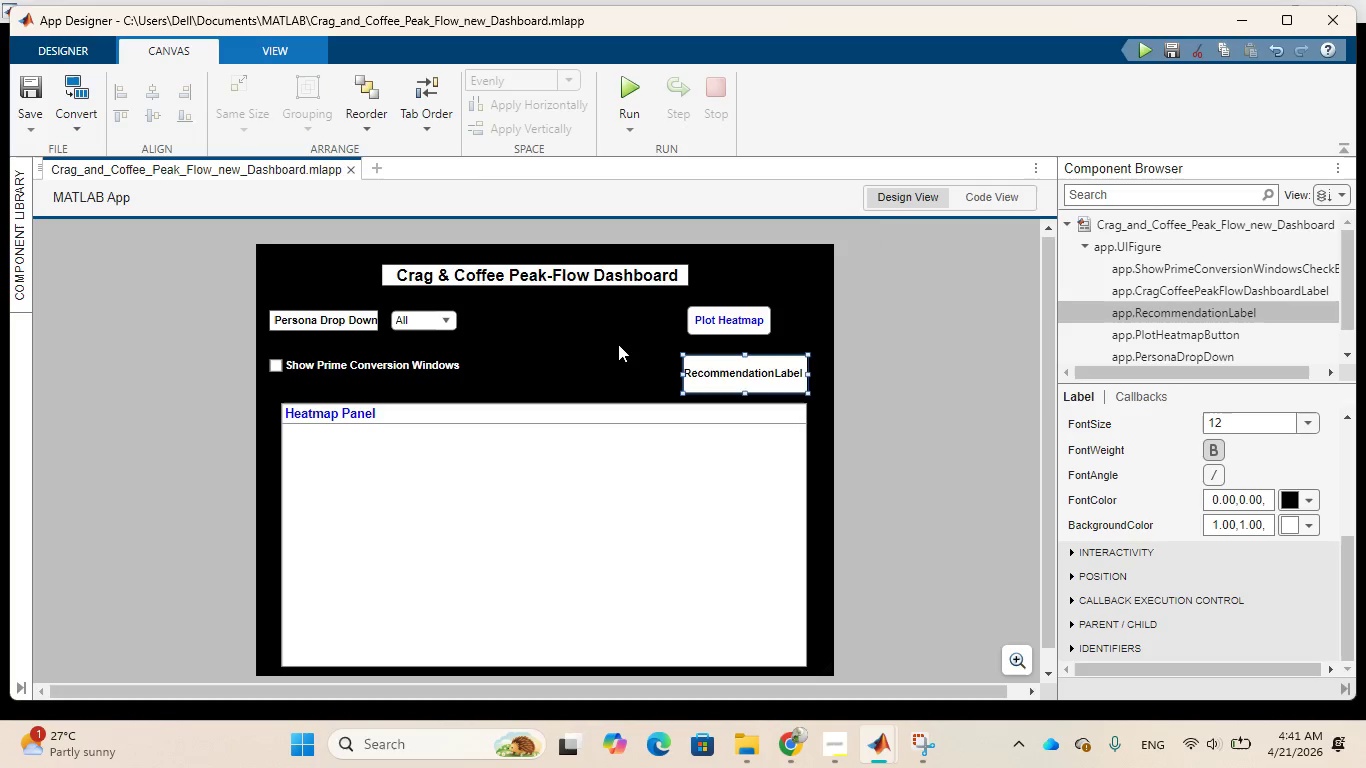 
left_click([618, 344])
 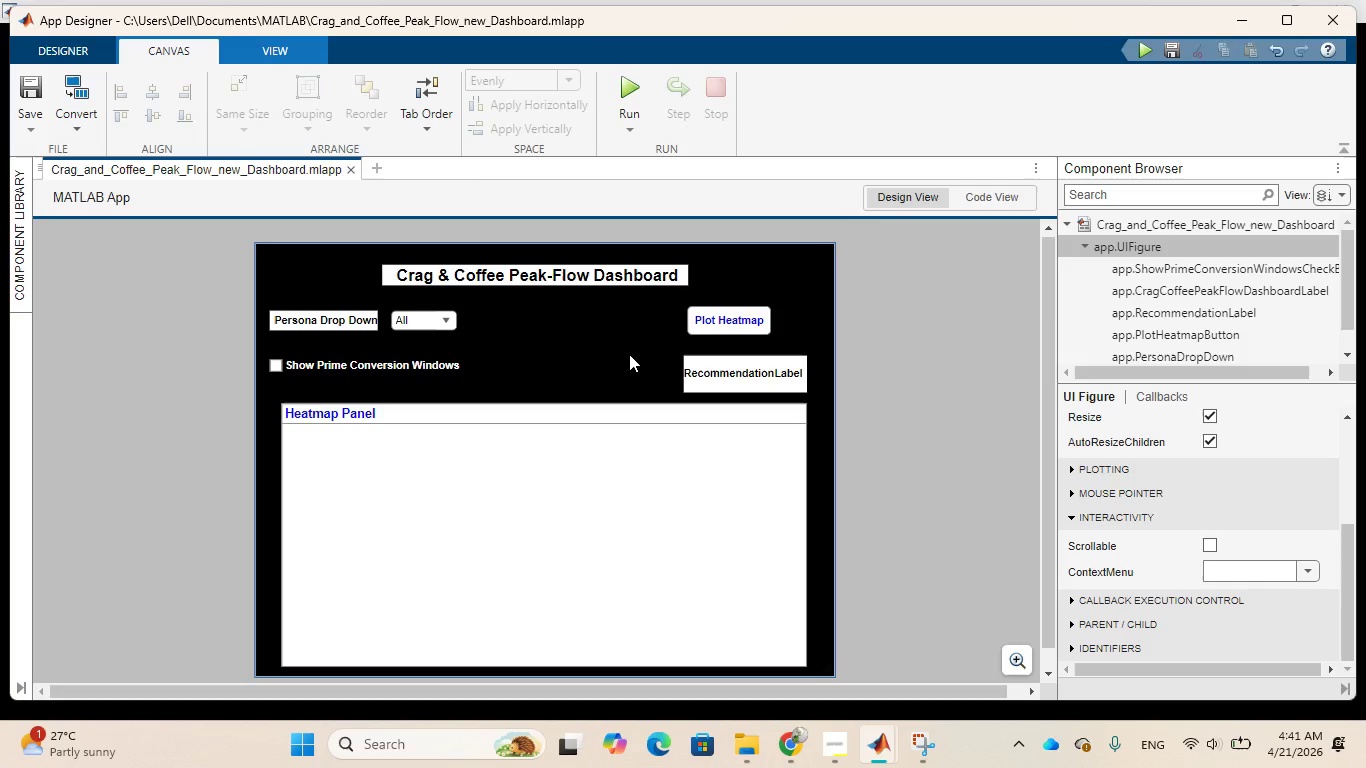 
left_click([629, 354])
 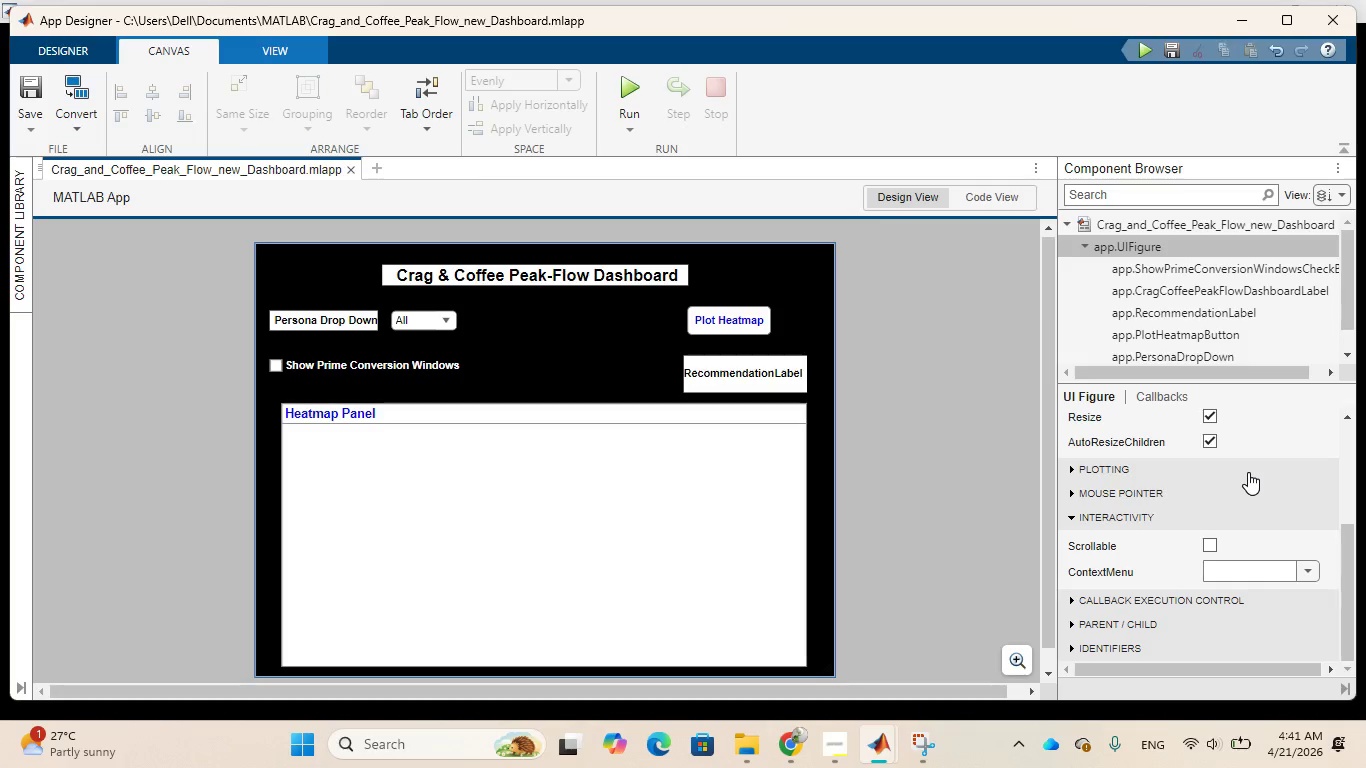 
wait(6.38)
 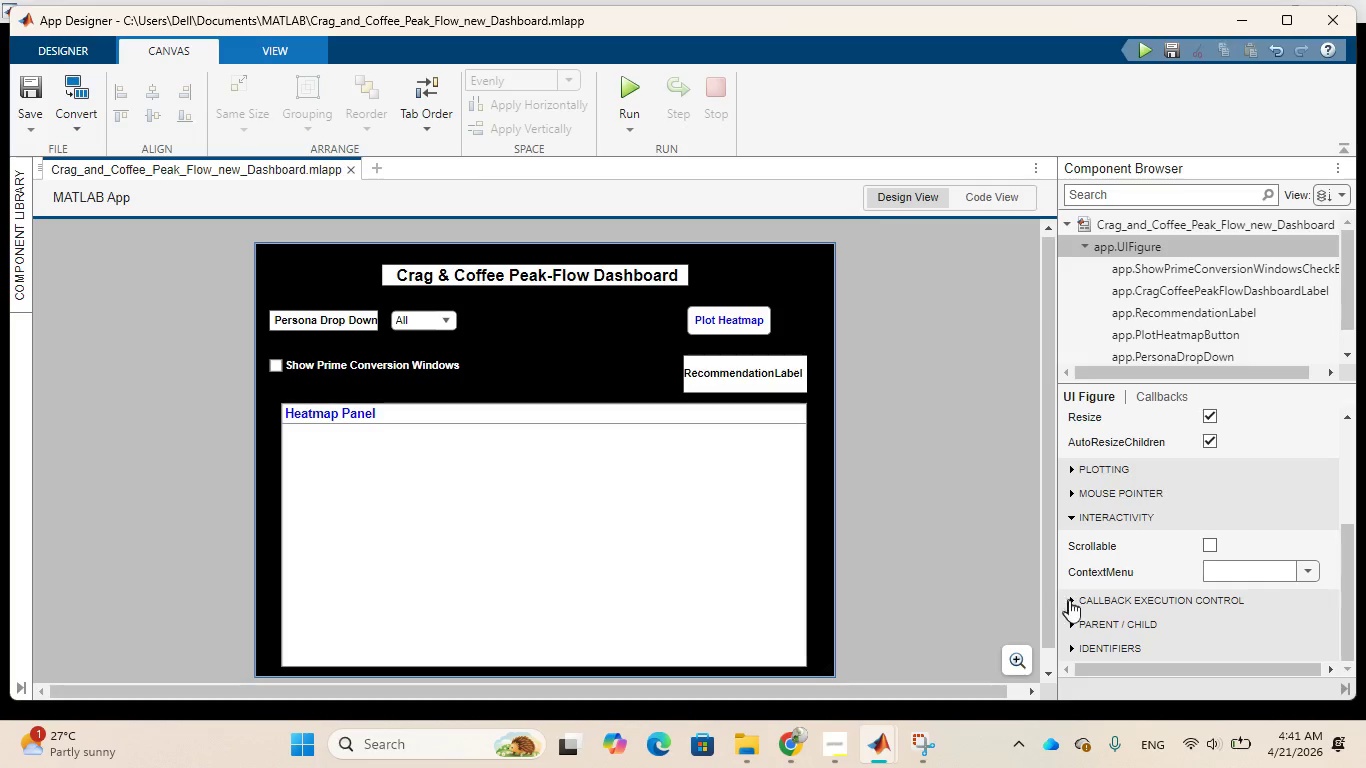 
scroll: coordinate [1256, 442], scroll_direction: down, amount: 2.0
 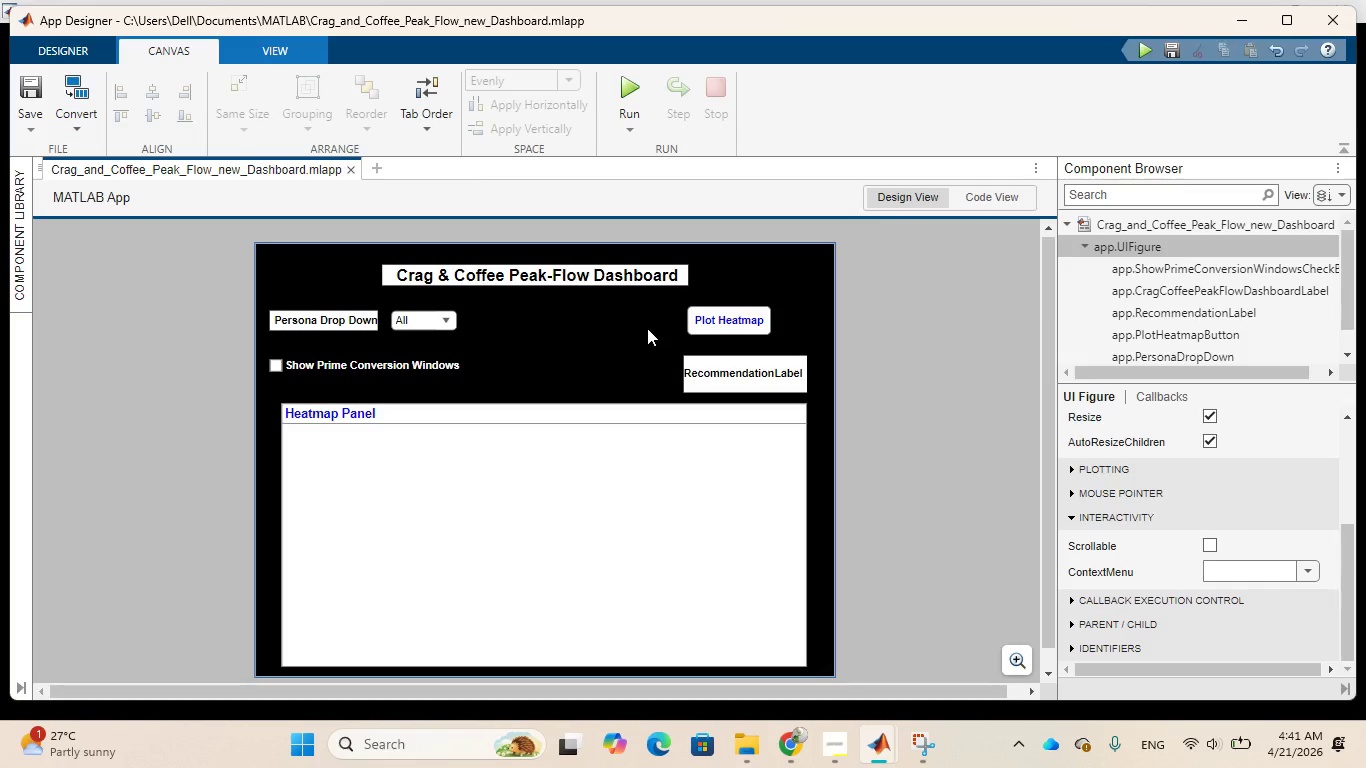 
left_click([613, 461])
 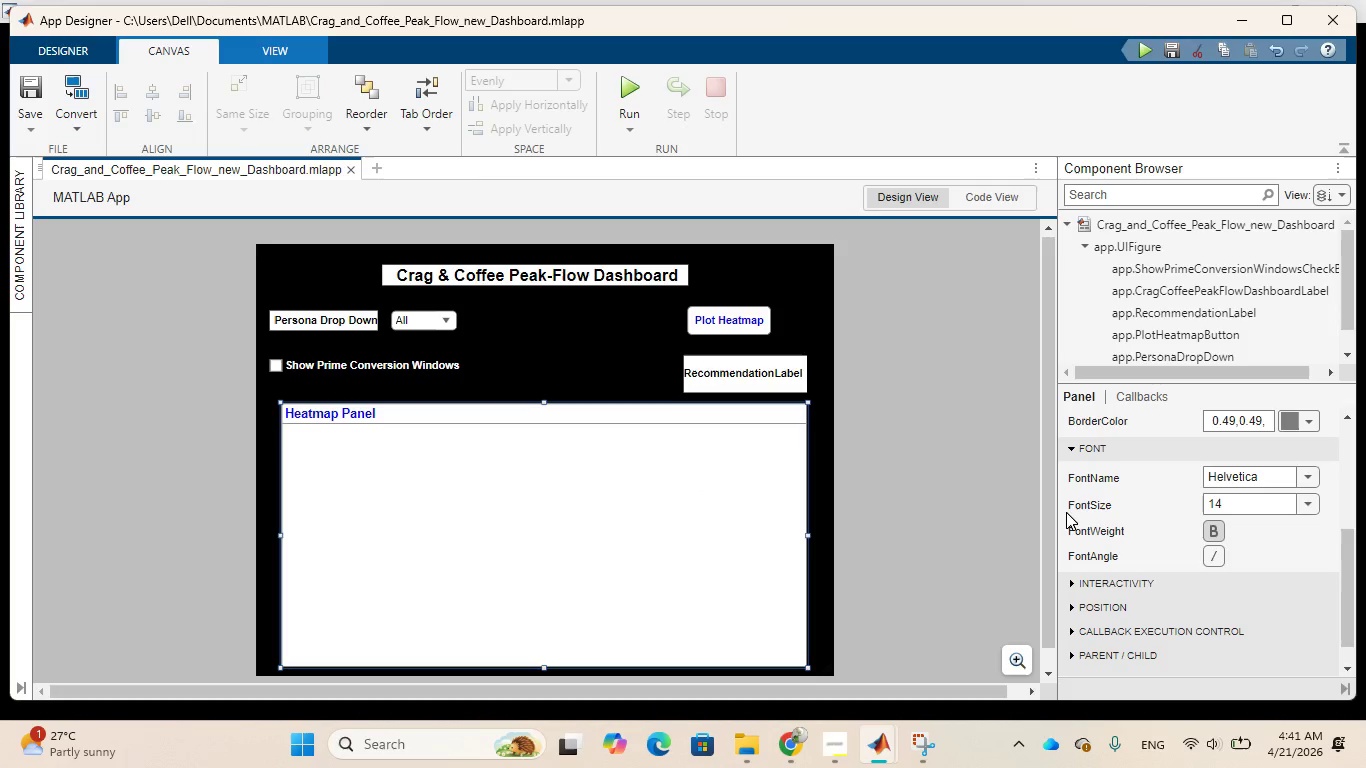 
wait(8.0)
 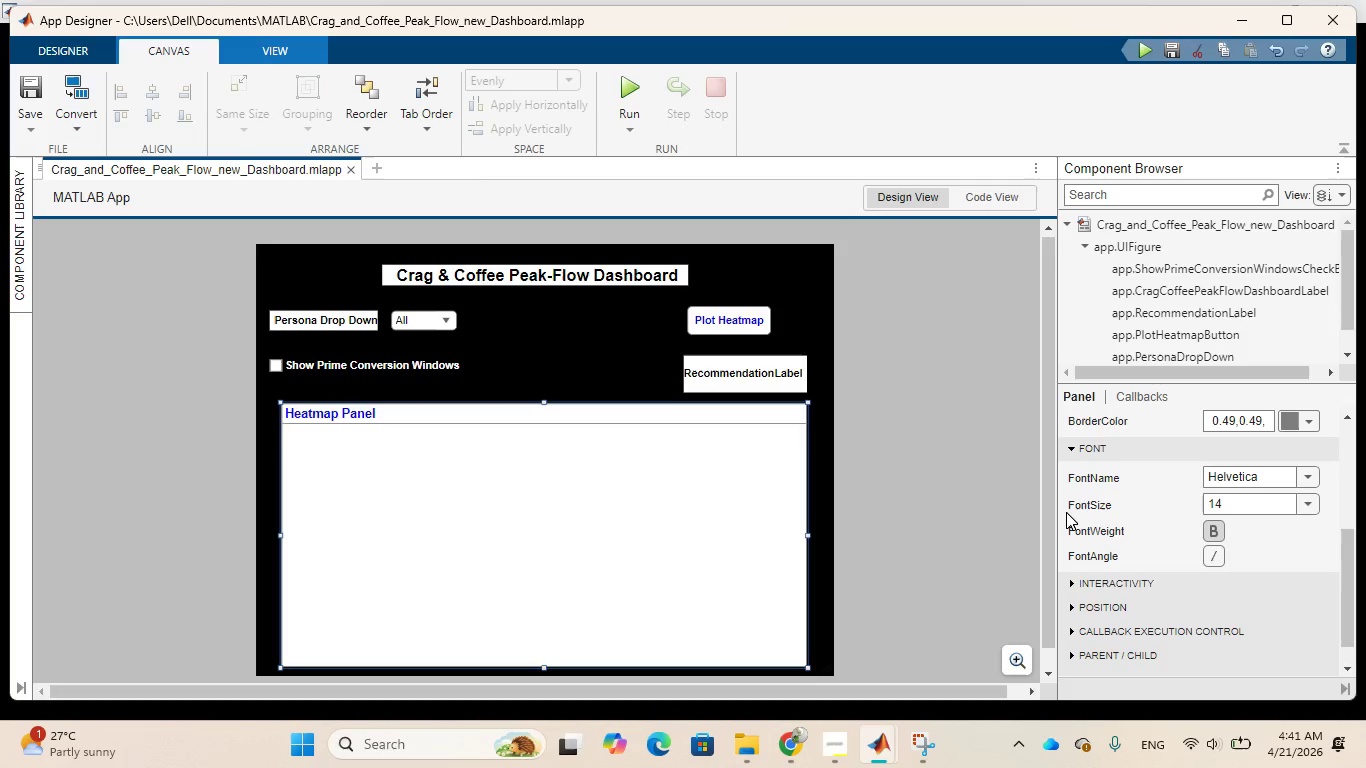 
scroll: coordinate [1153, 500], scroll_direction: down, amount: 1.0
 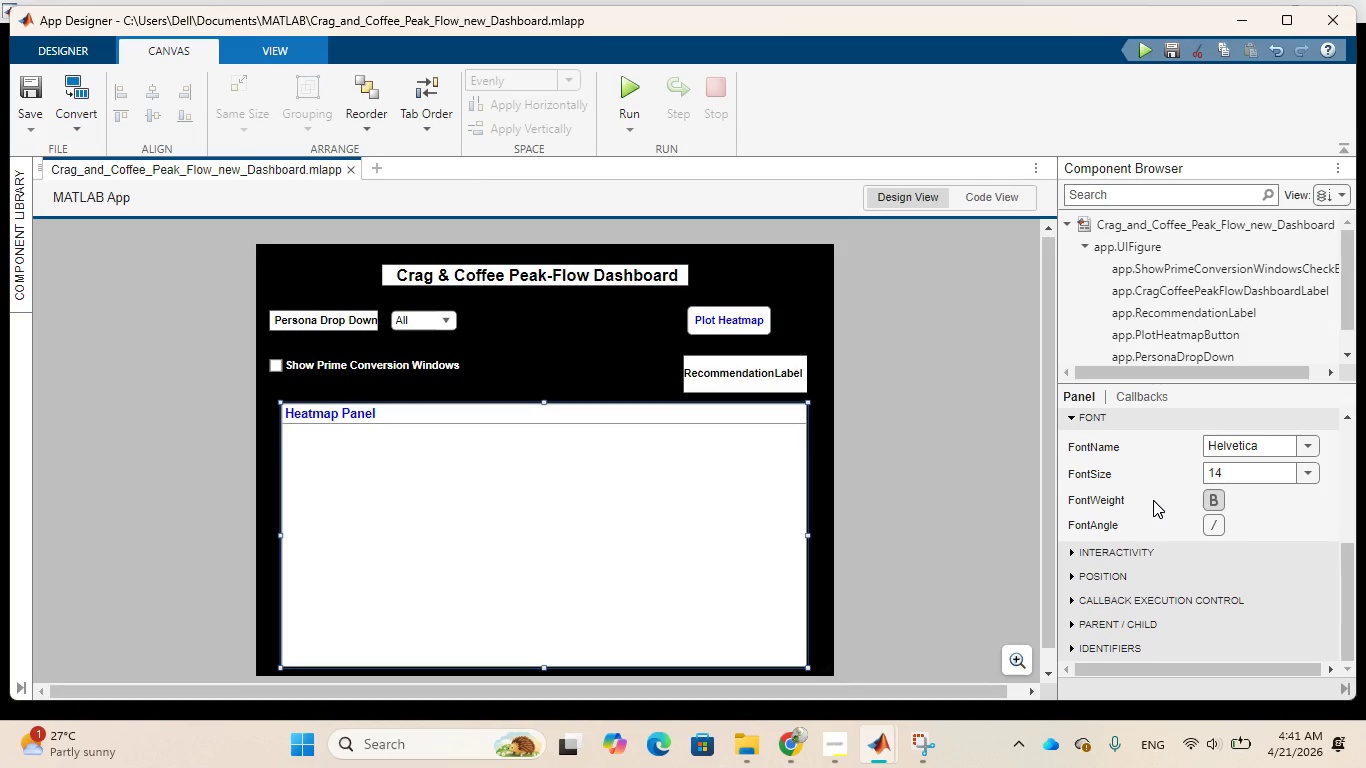 
scroll: coordinate [1153, 500], scroll_direction: up, amount: 5.0
 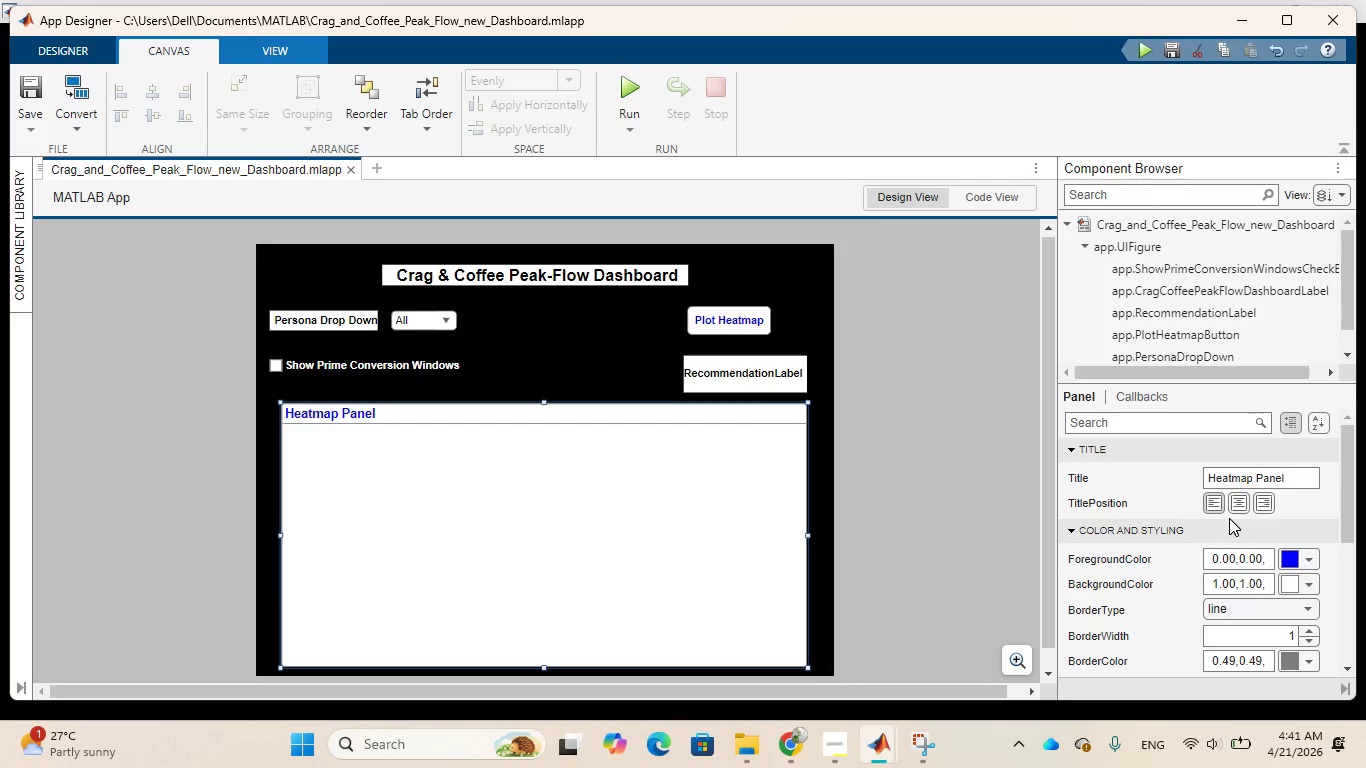 
wait(10.71)
 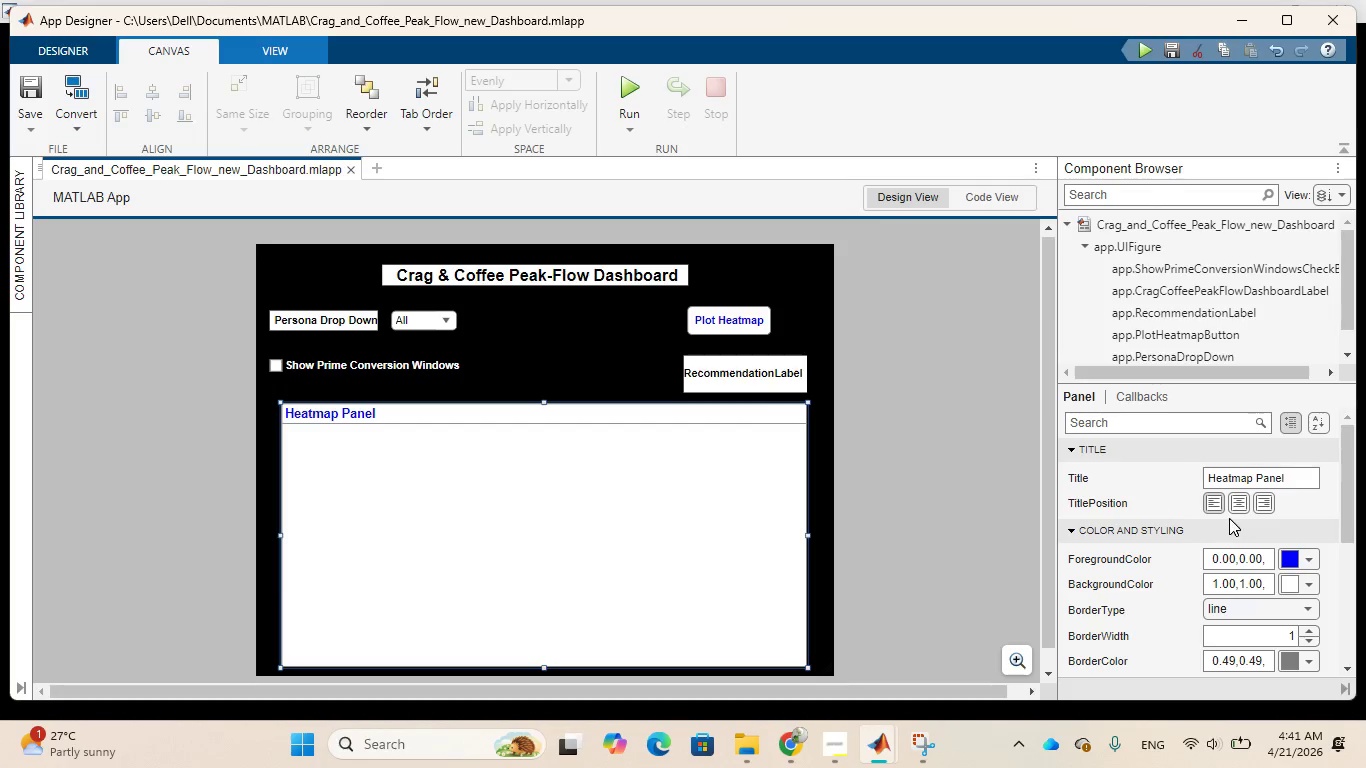 
left_click([607, 273])
 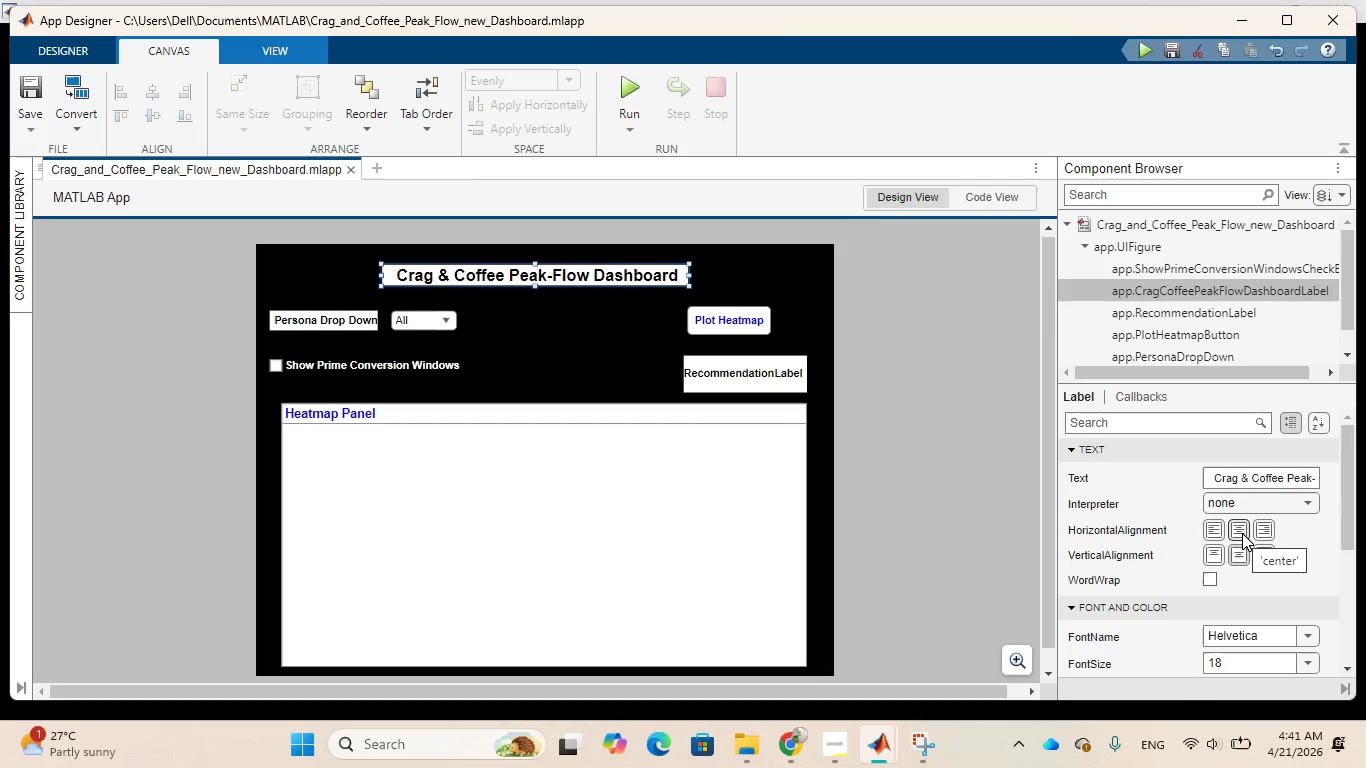 
wait(6.44)
 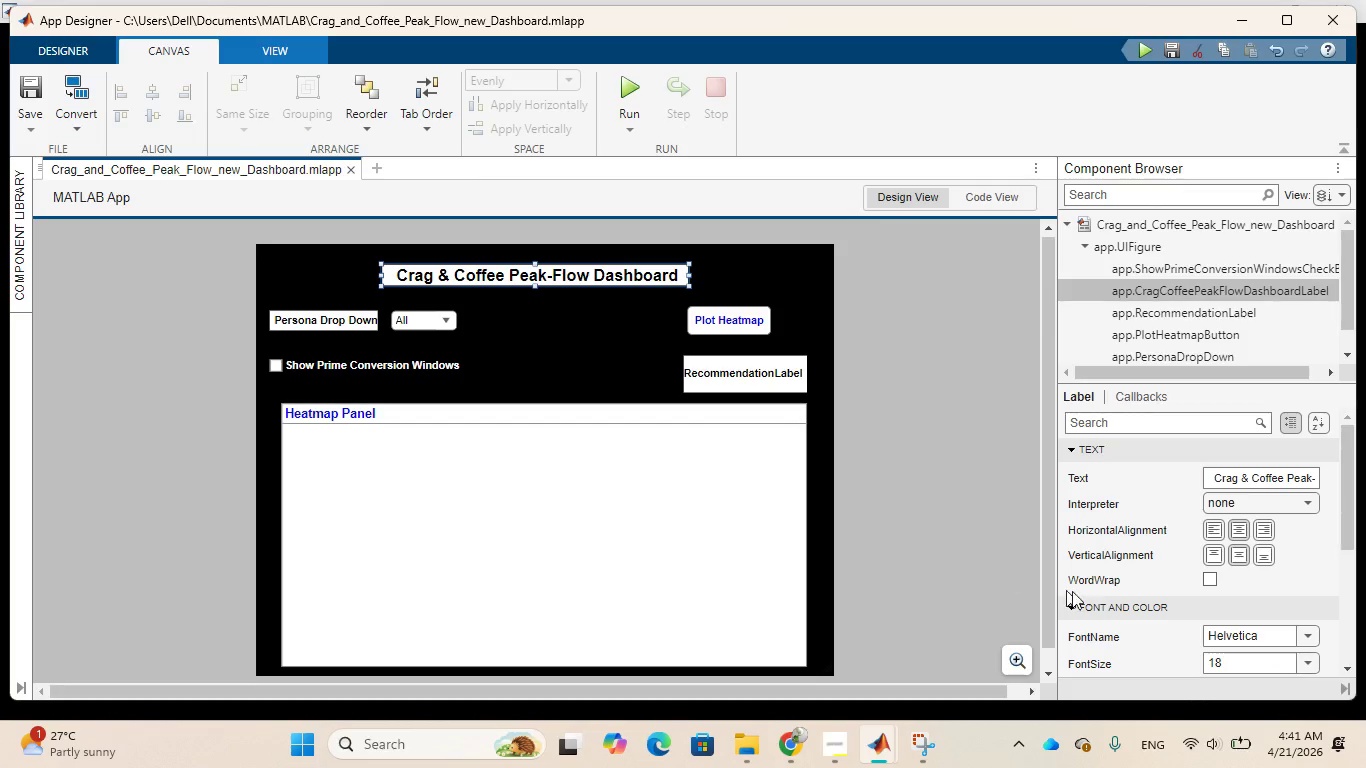 
left_click([1242, 533])
 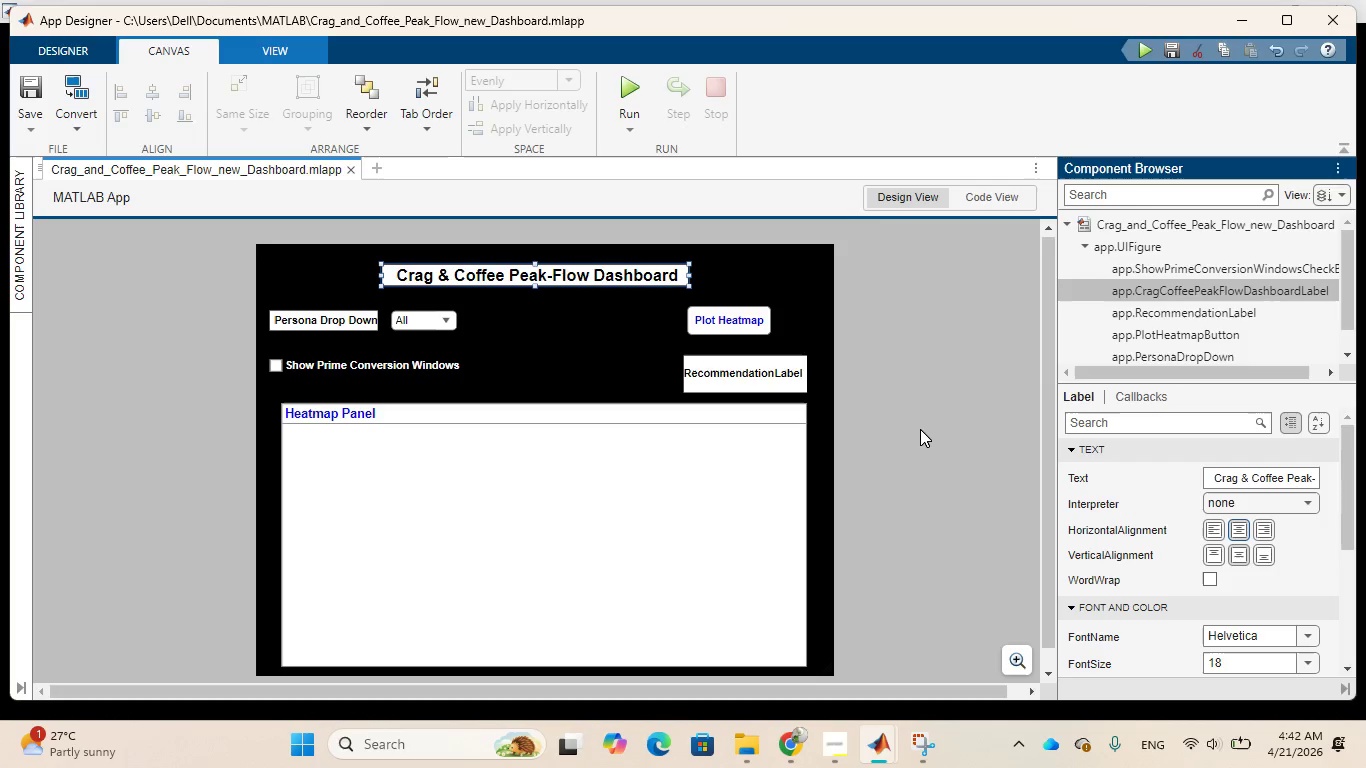 
wait(12.19)
 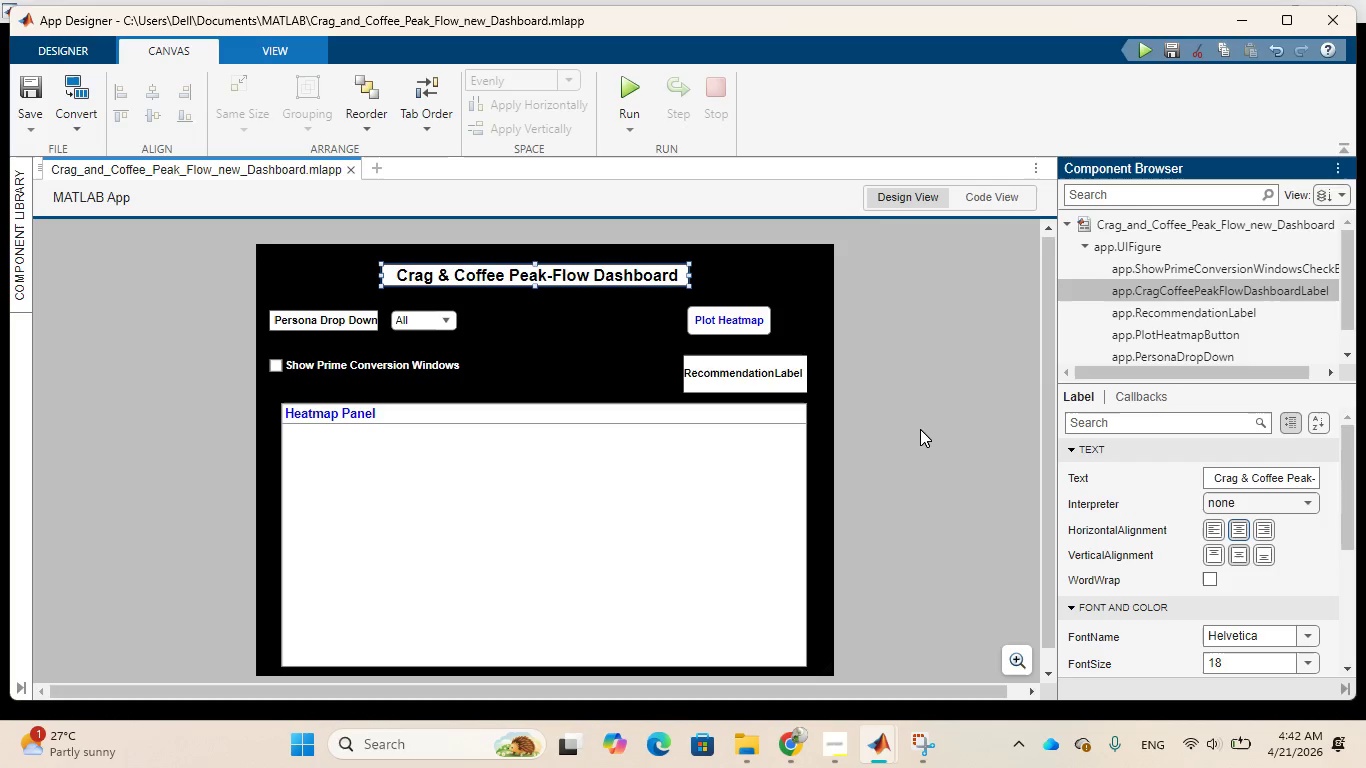 
left_click([1209, 578])
 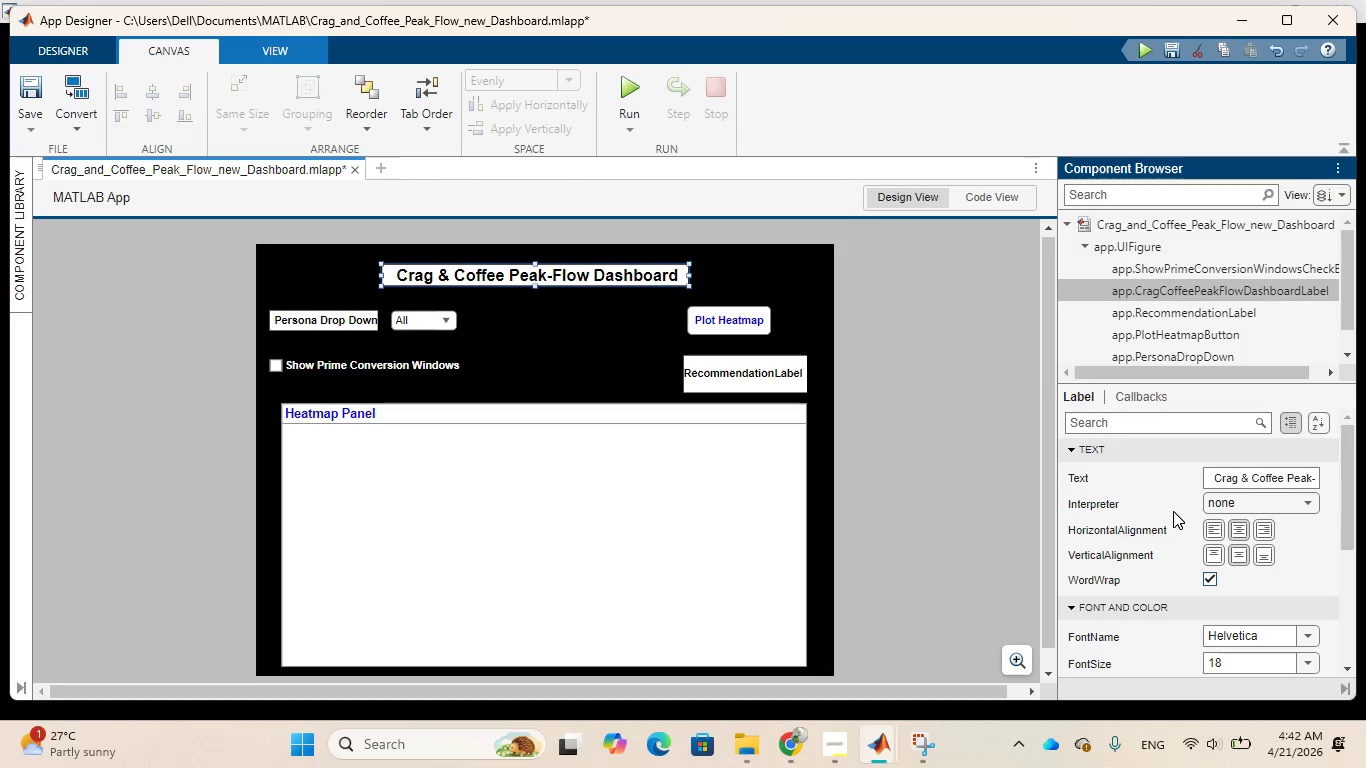 
scroll: coordinate [1173, 511], scroll_direction: down, amount: 5.0
 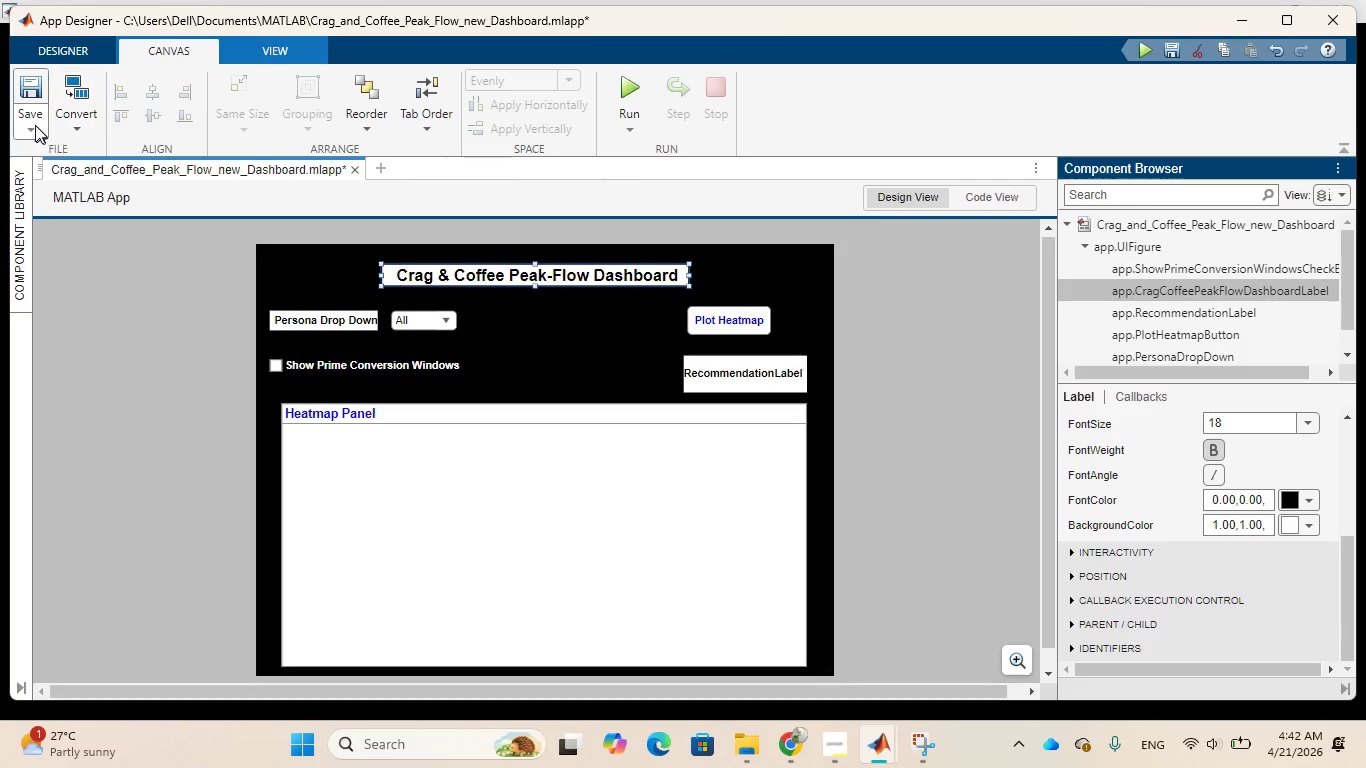 
left_click([32, 124])
 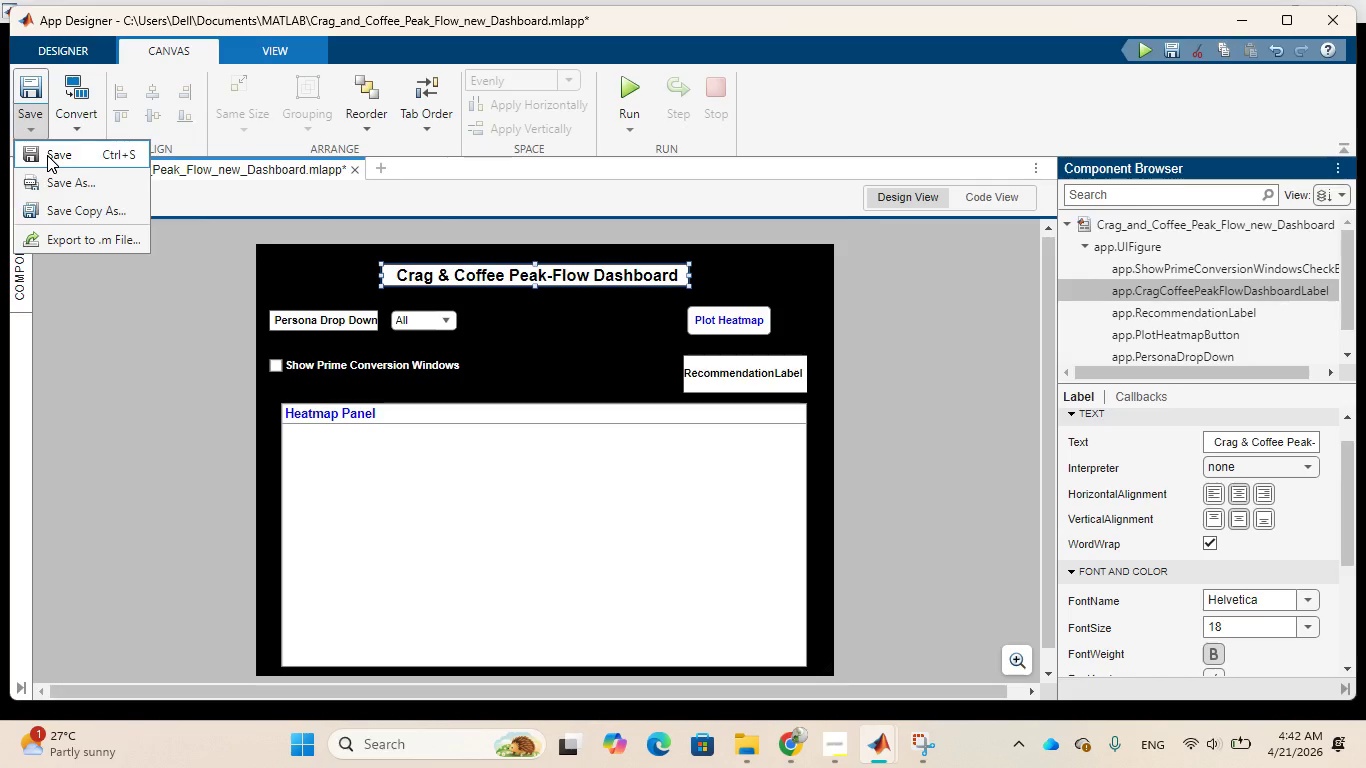 
left_click([47, 155])
 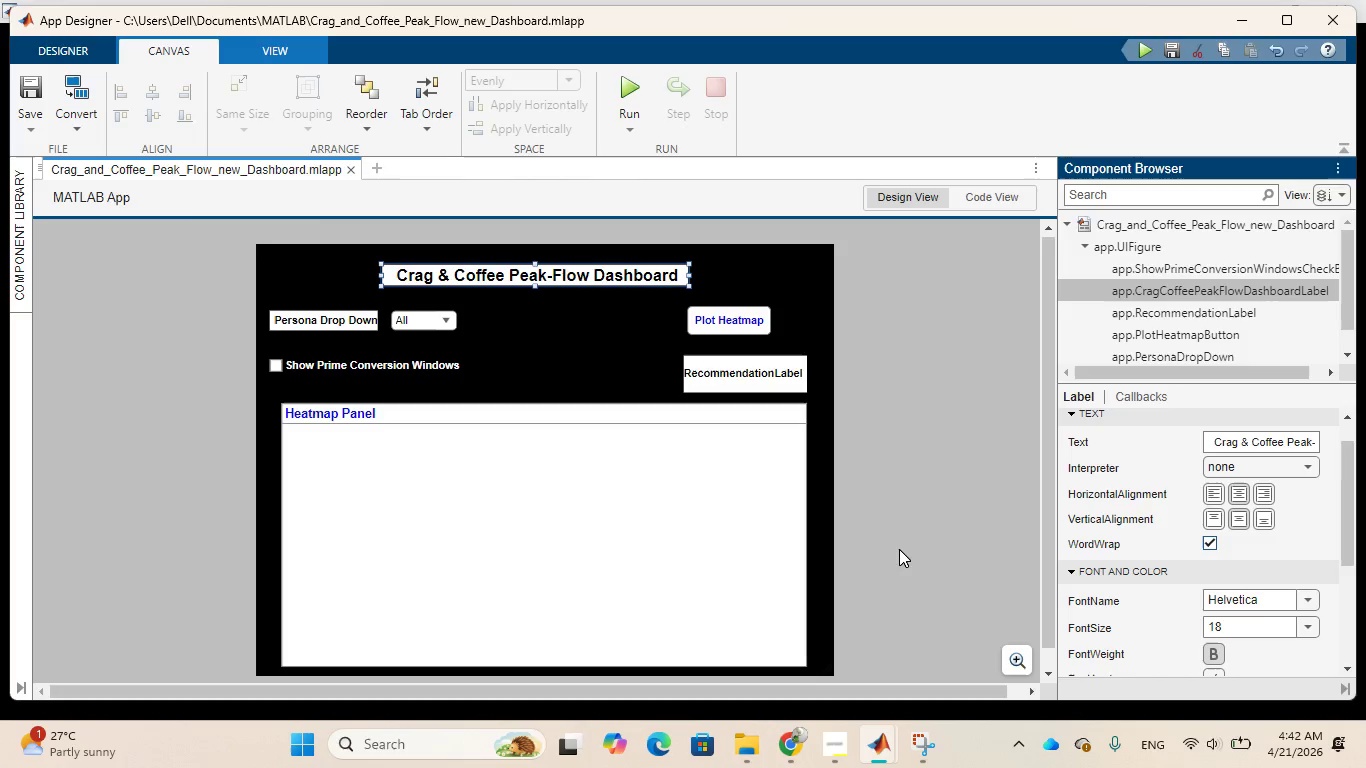 
wait(5.53)
 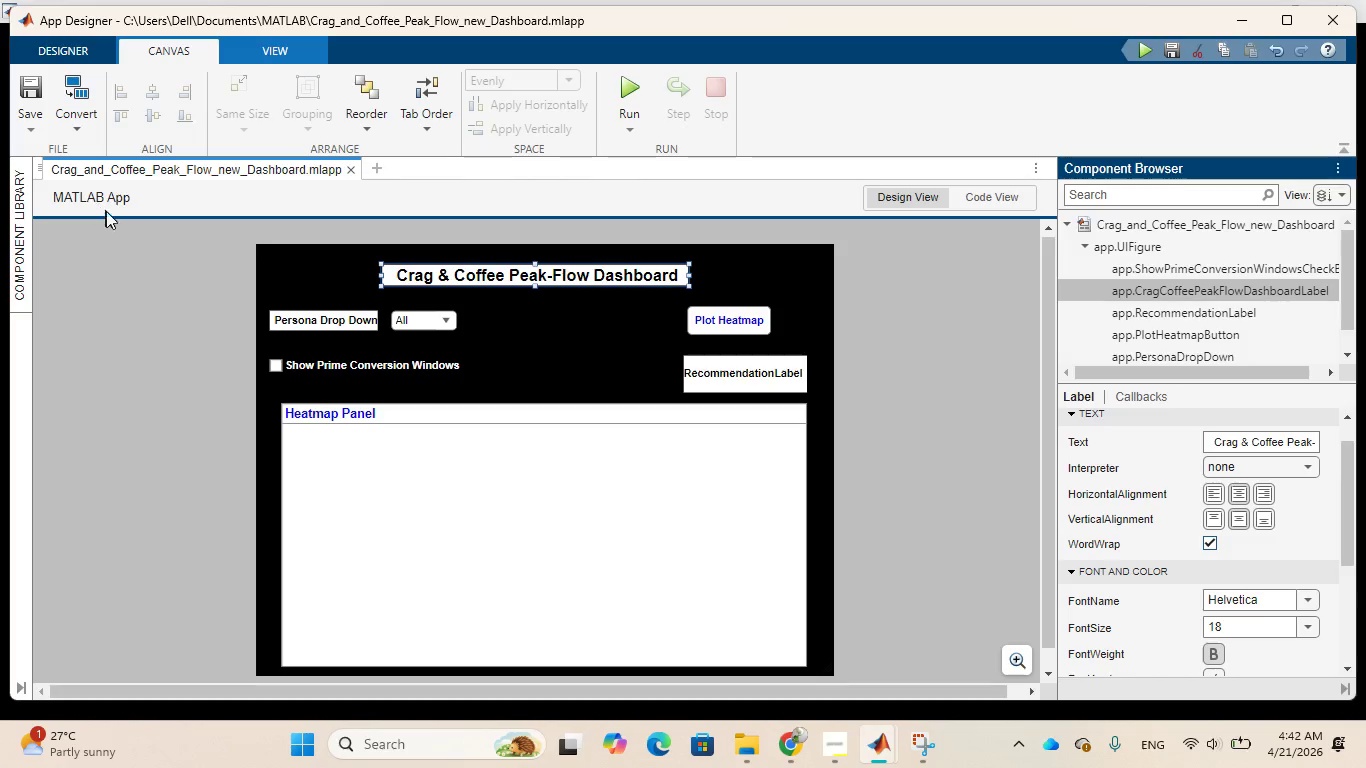 
scroll: coordinate [1090, 560], scroll_direction: down, amount: 2.0
 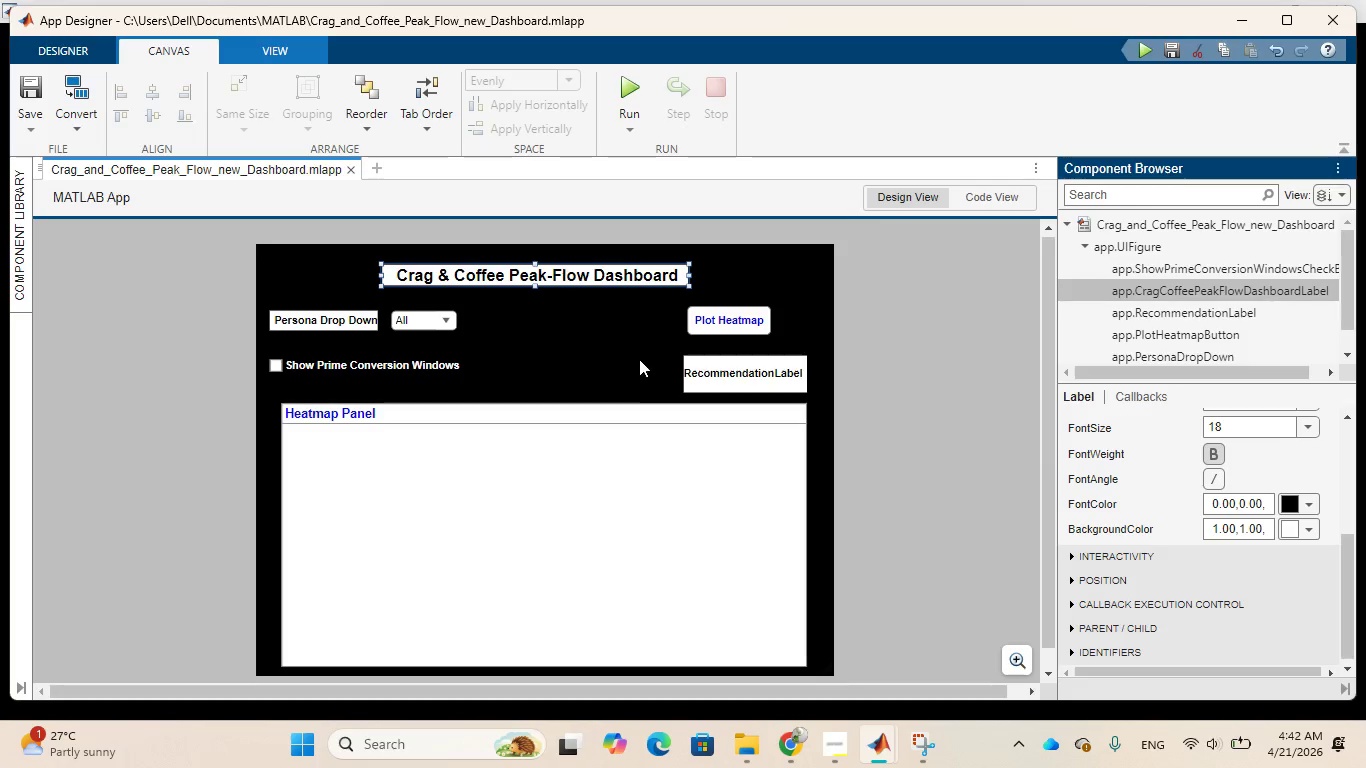 
left_click([639, 359])
 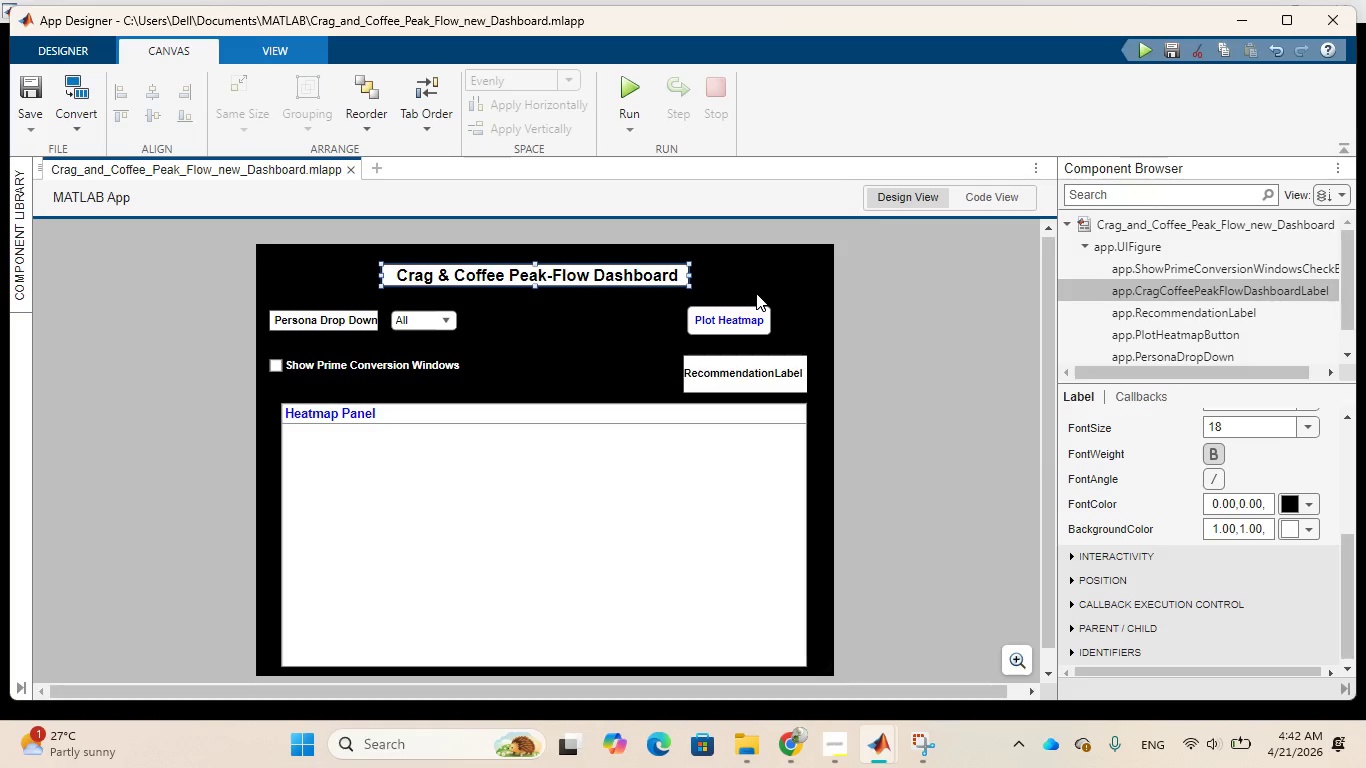 
left_click([756, 293])
 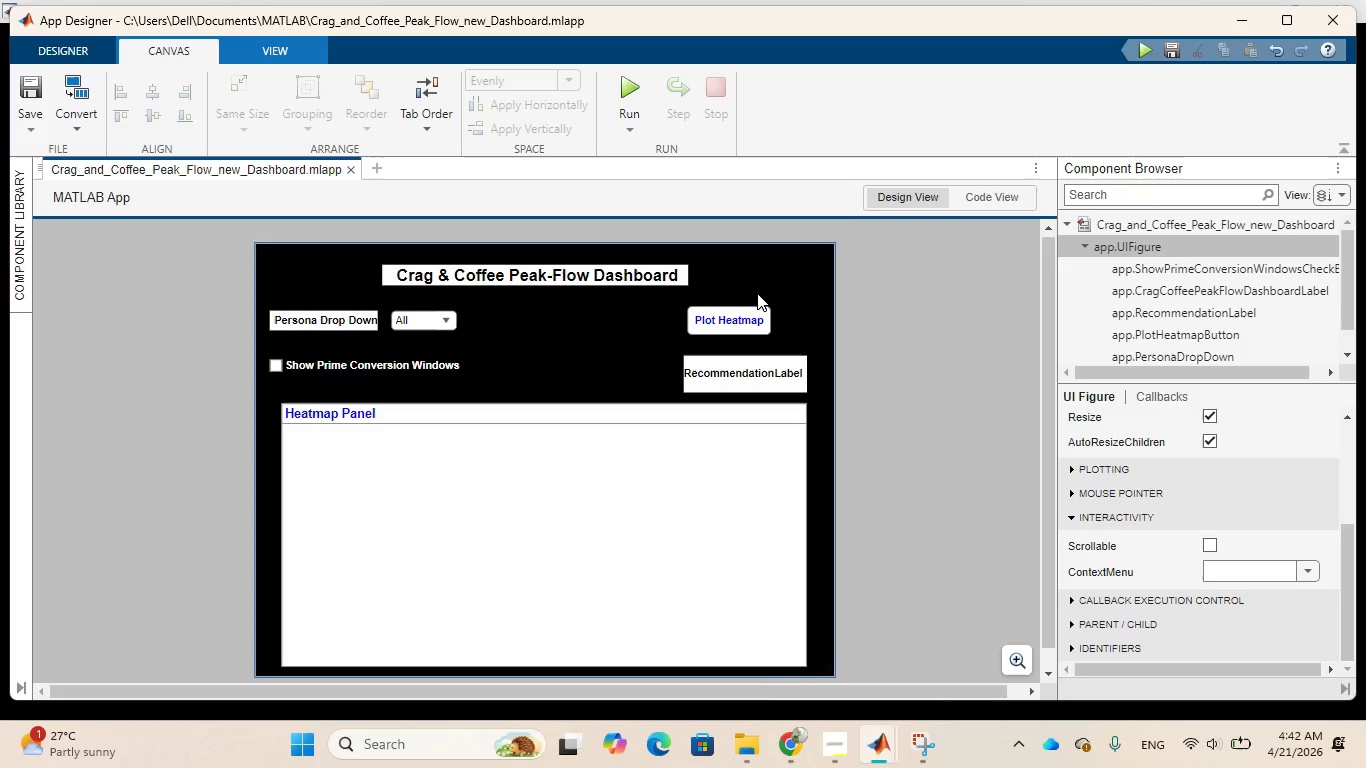 
right_click([757, 293])
 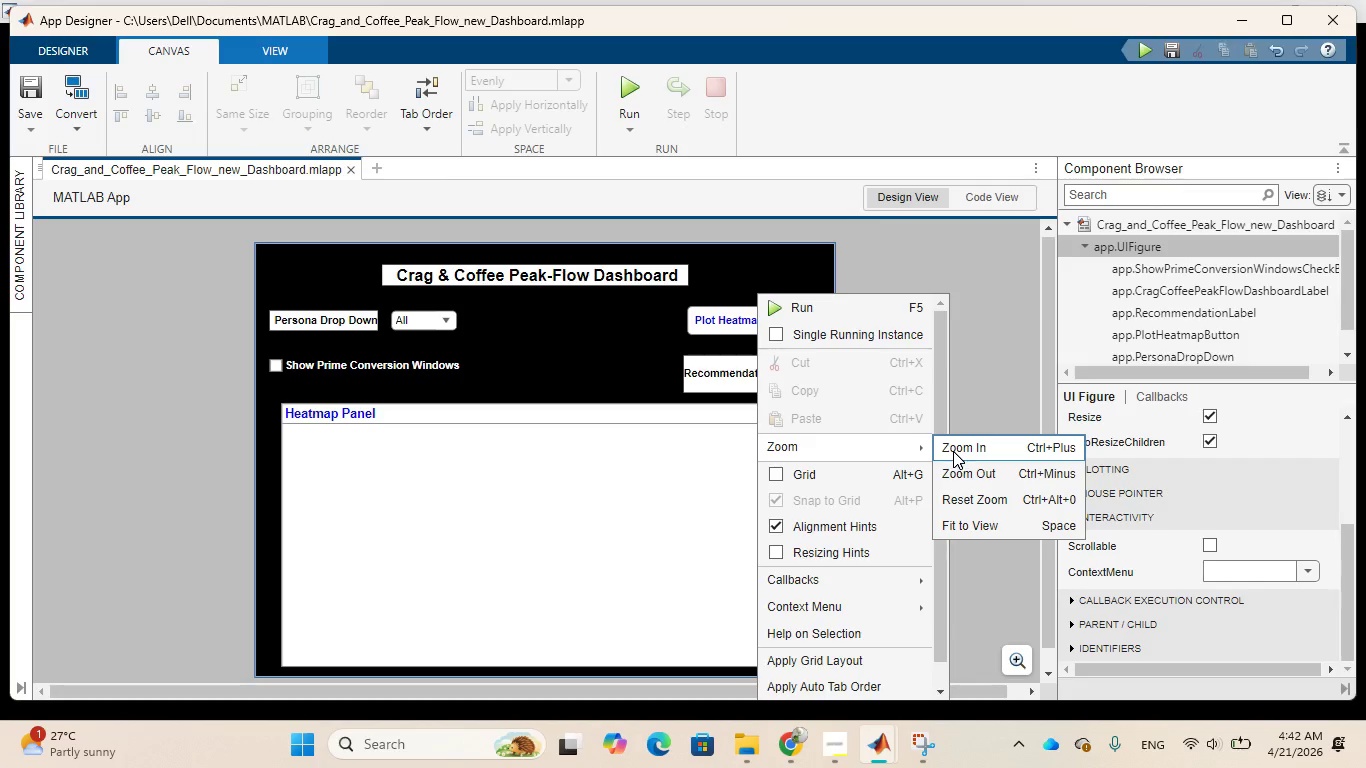 
wait(16.72)
 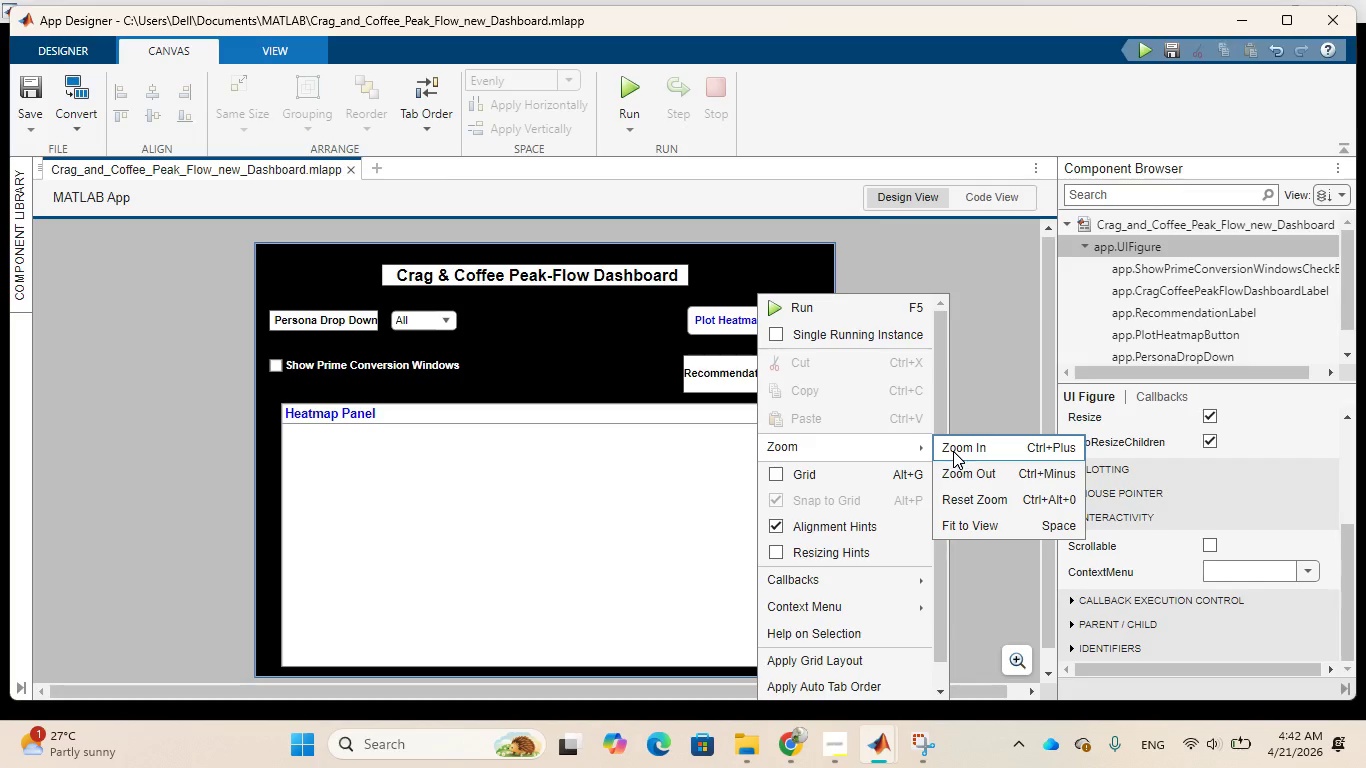 
left_click([953, 451])
 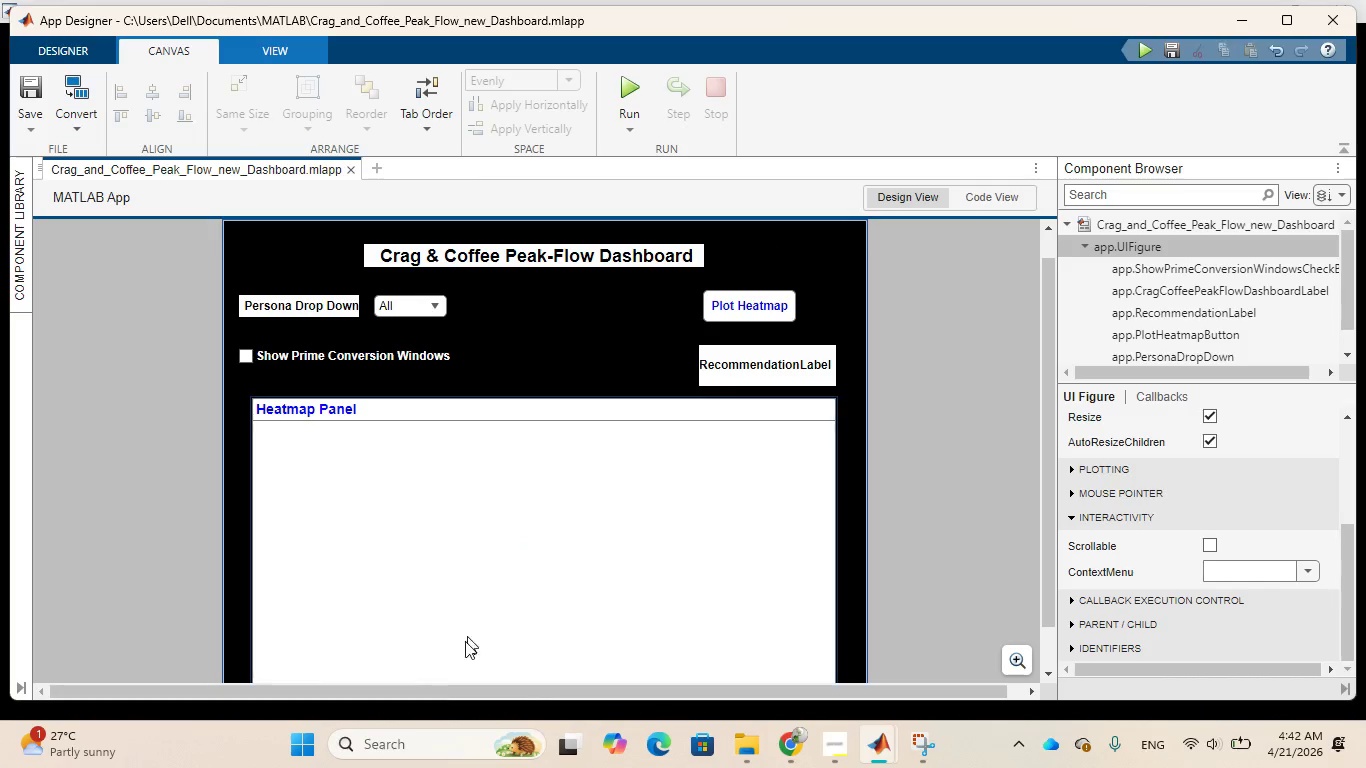 
wait(5.28)
 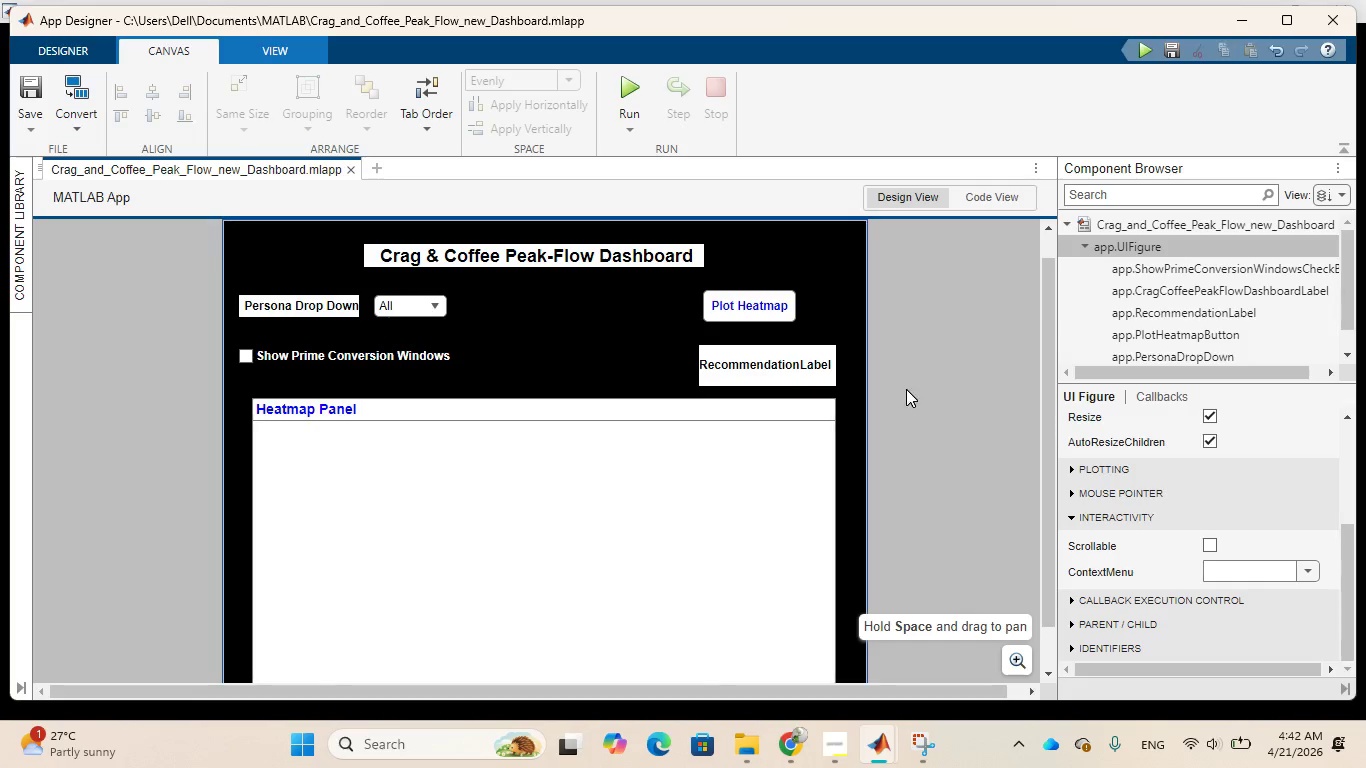 
left_click([421, 753])
 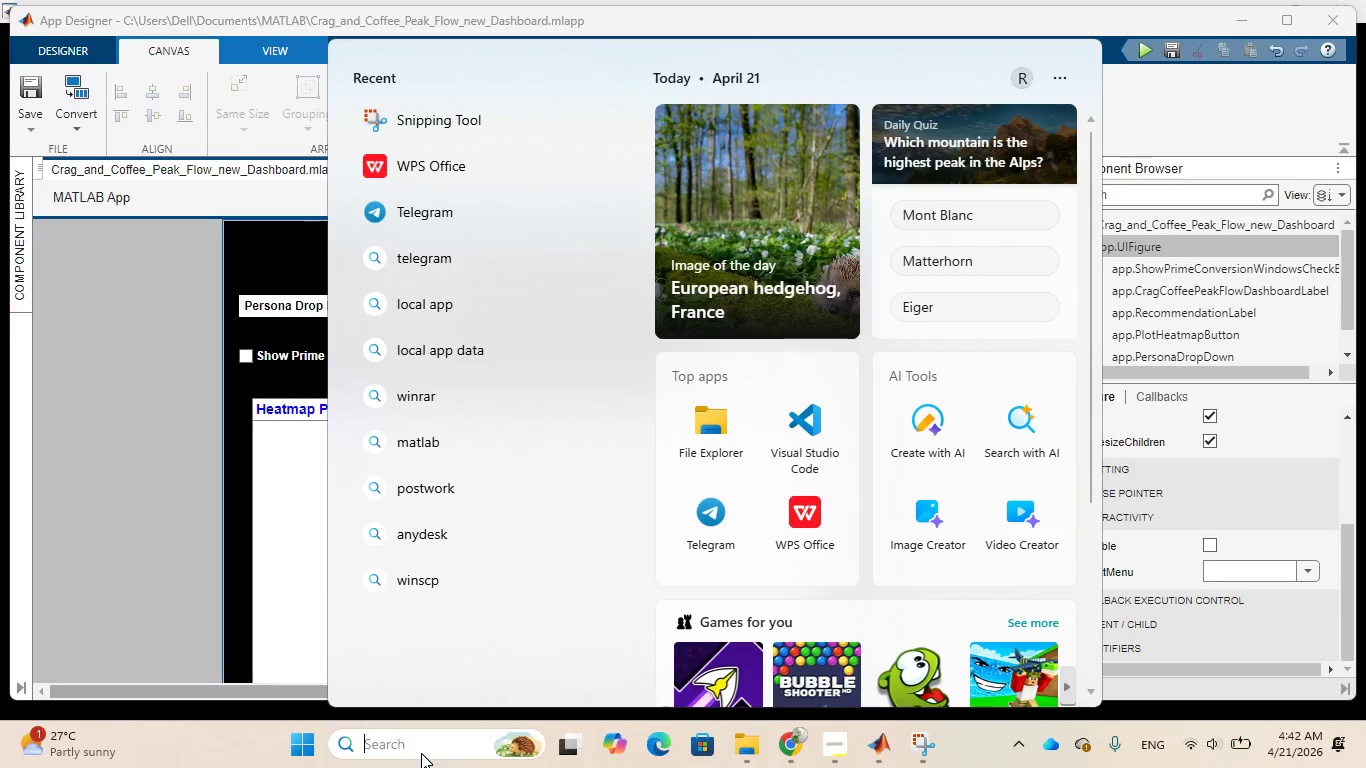 
type(sn)
 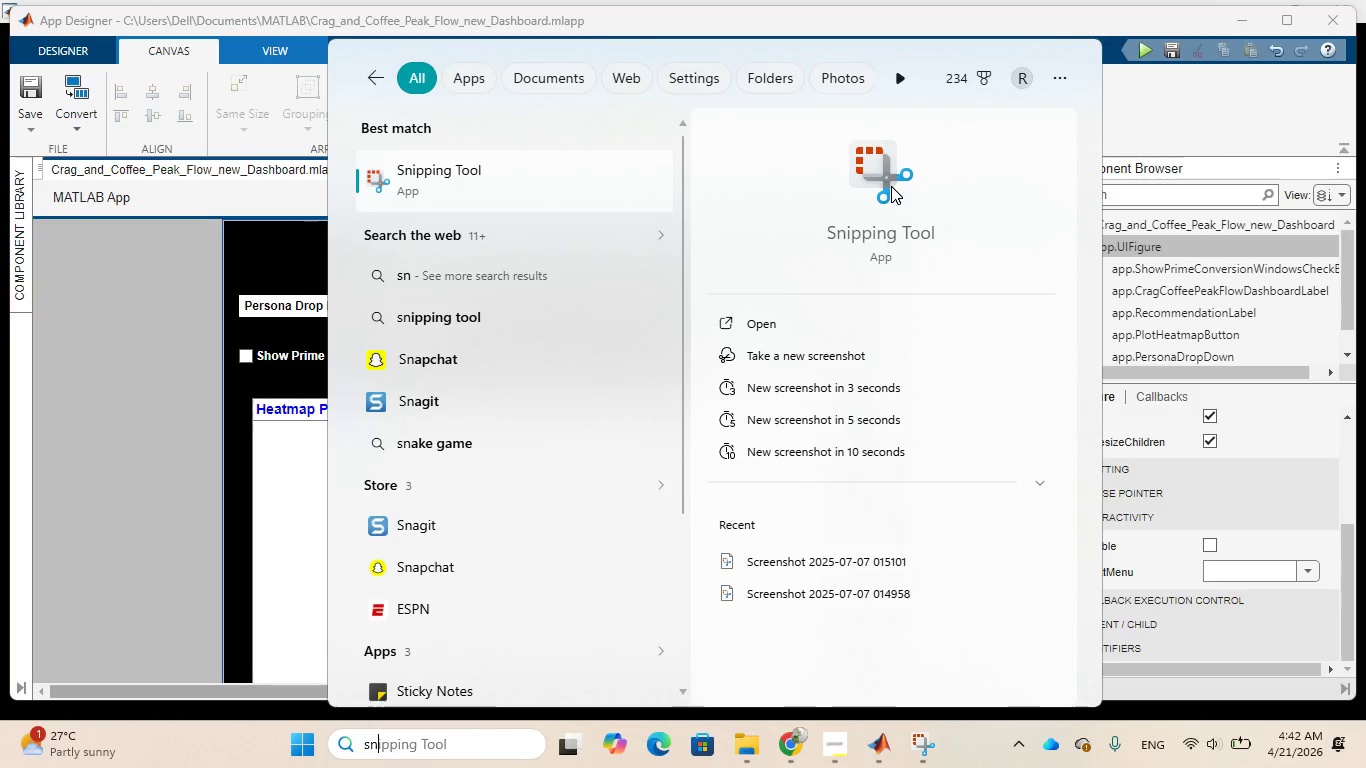 
left_click([891, 186])
 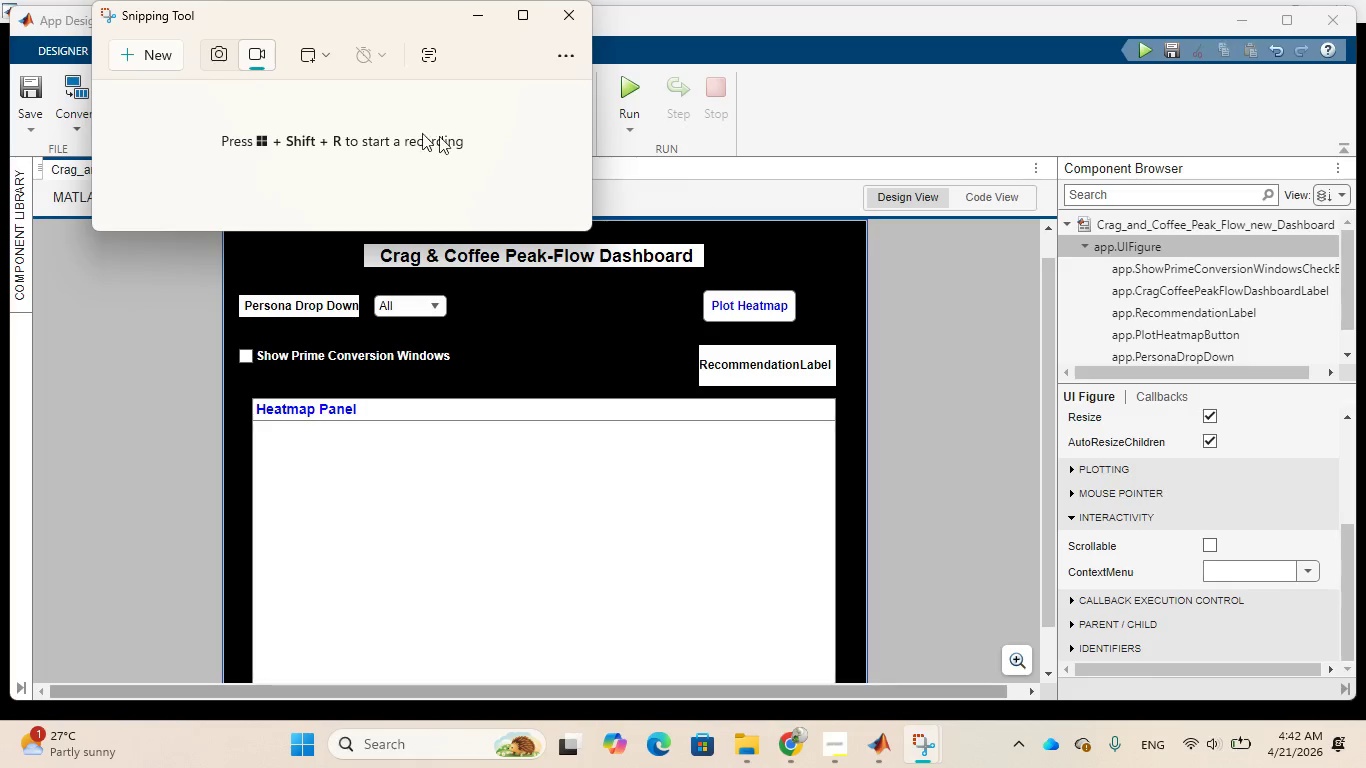 
left_click([167, 54])
 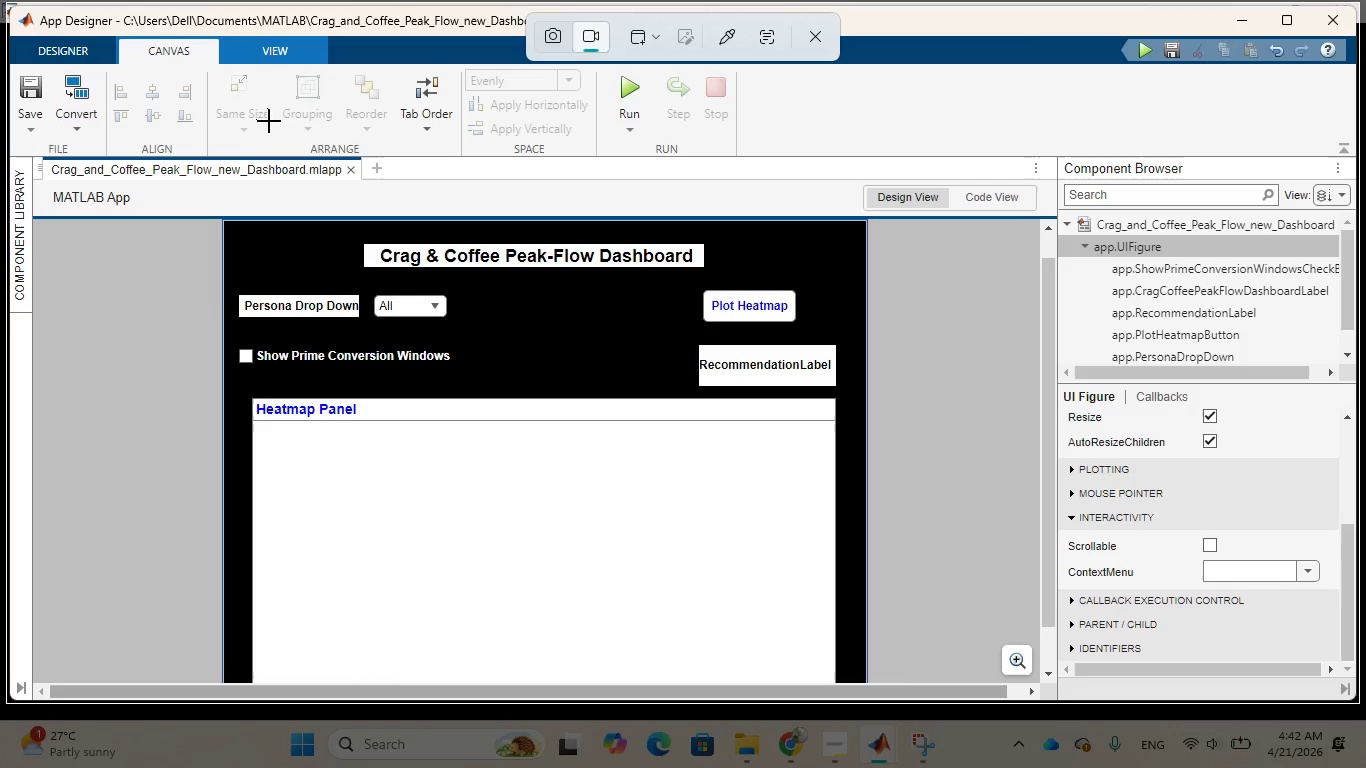 
wait(10.64)
 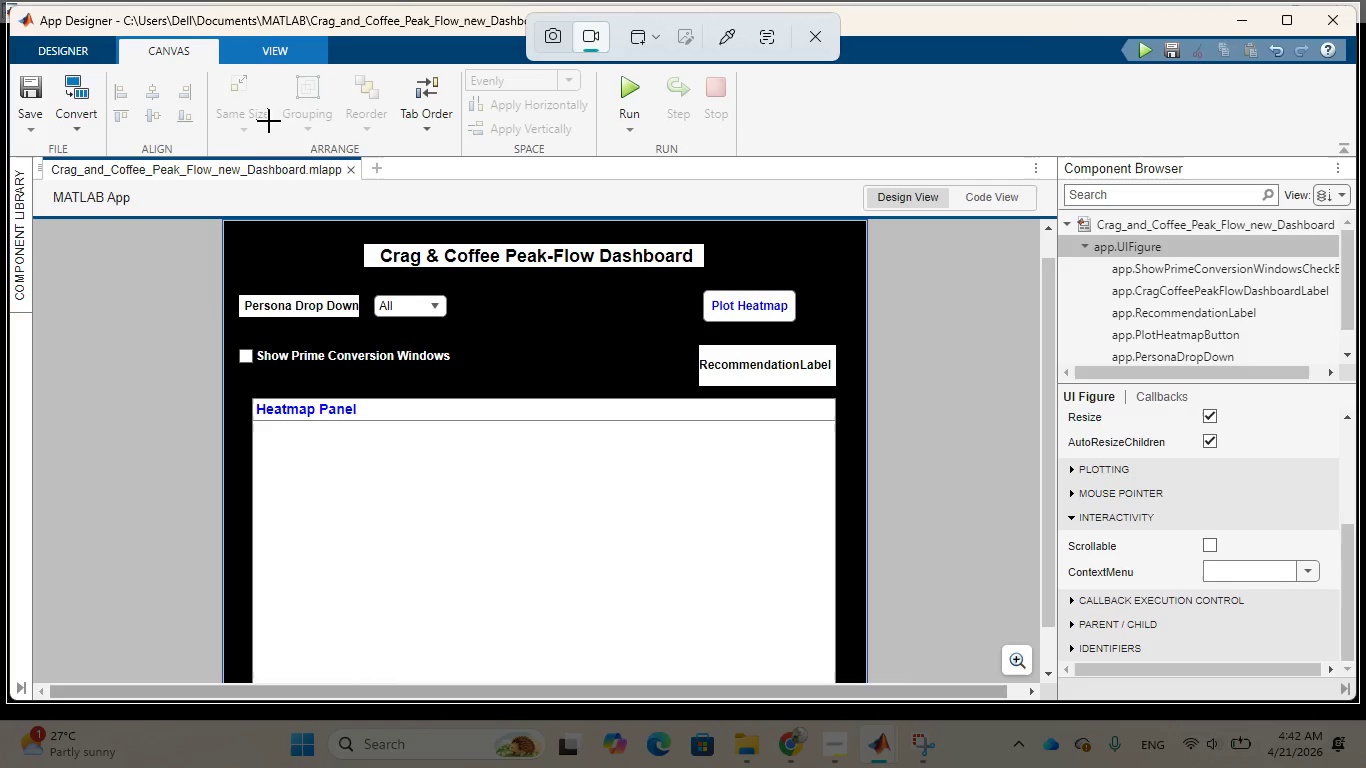 
left_click([594, 286])
 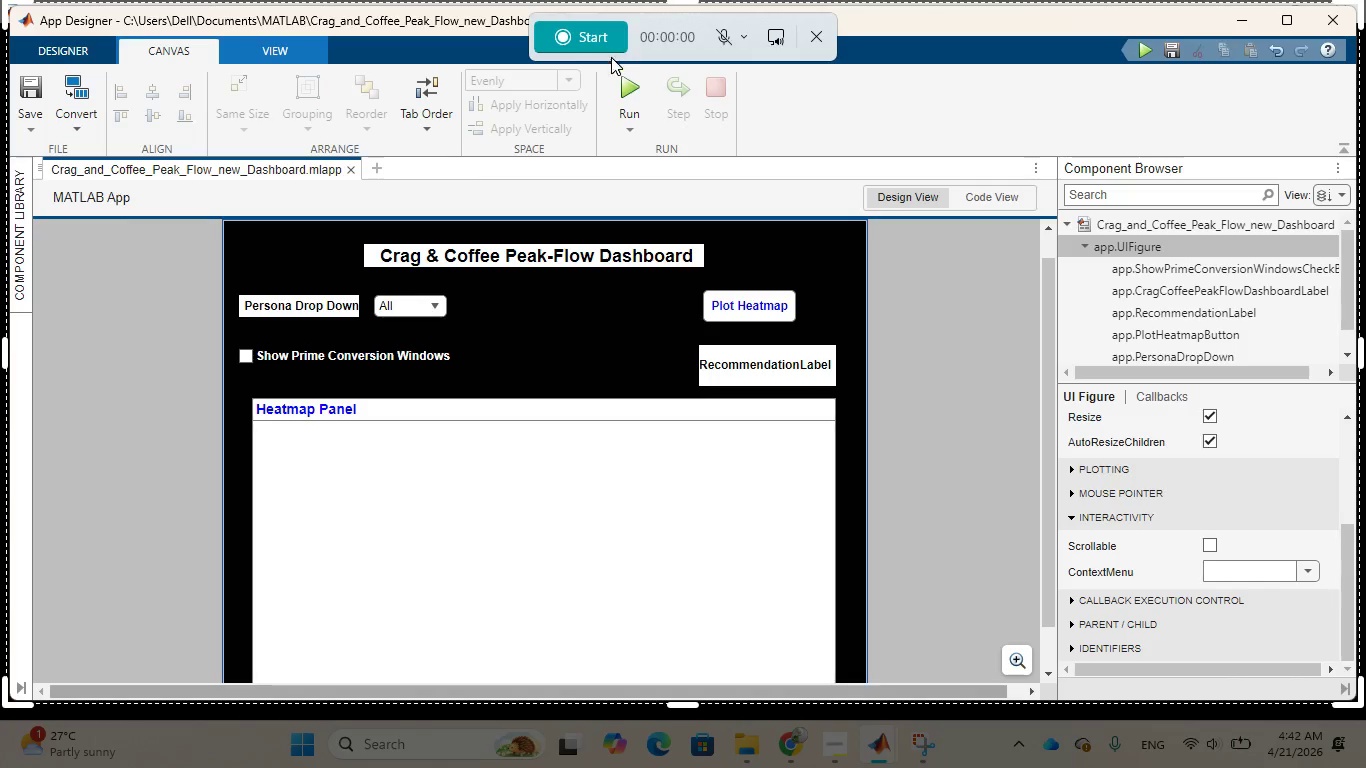 
left_click([610, 43])
 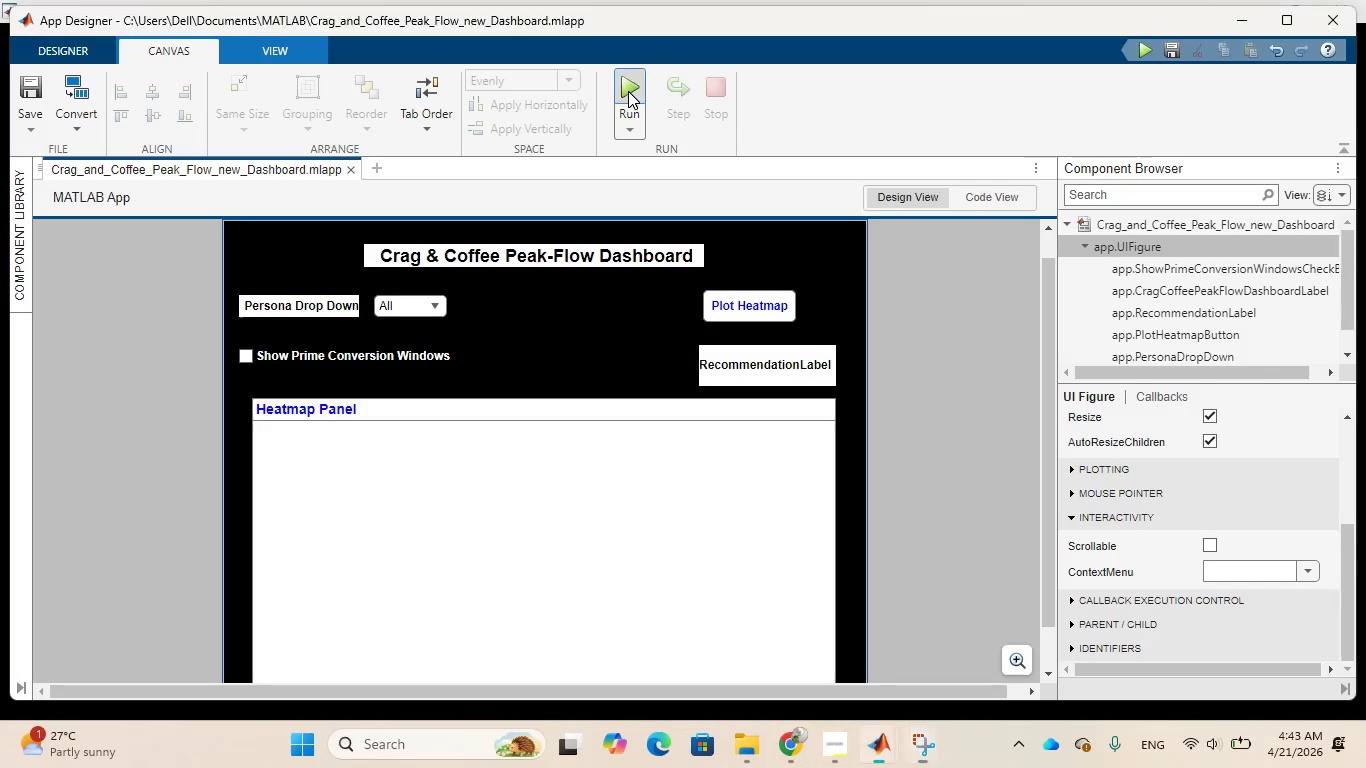 
left_click([628, 91])
 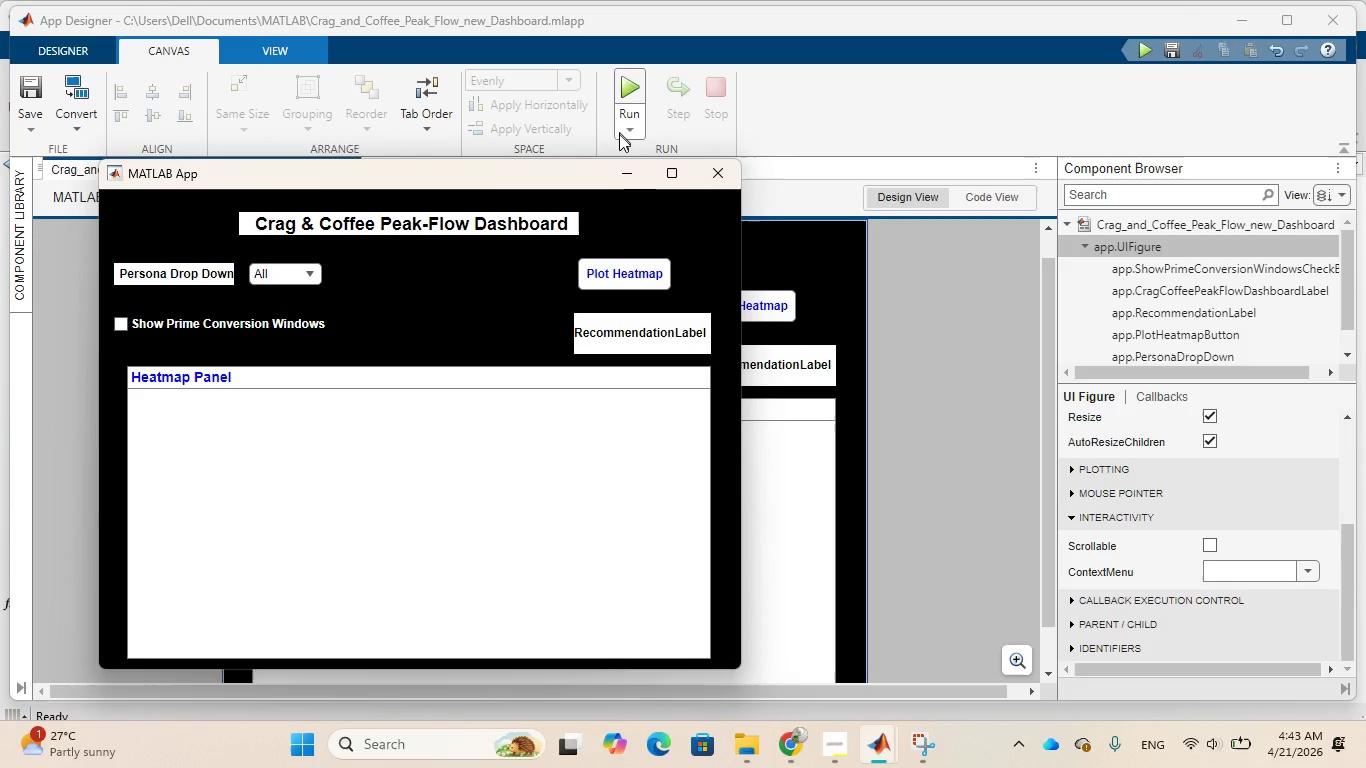 
wait(6.53)
 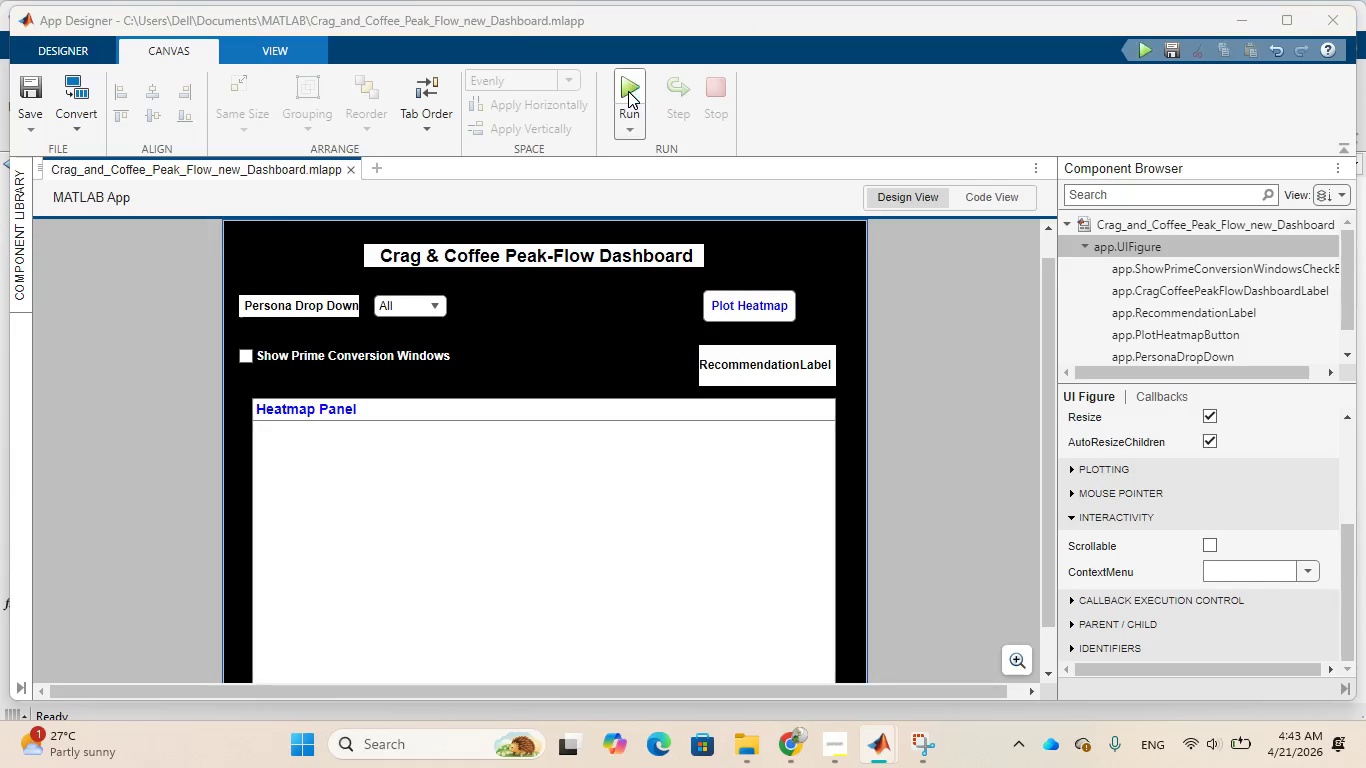 
left_click([666, 173])
 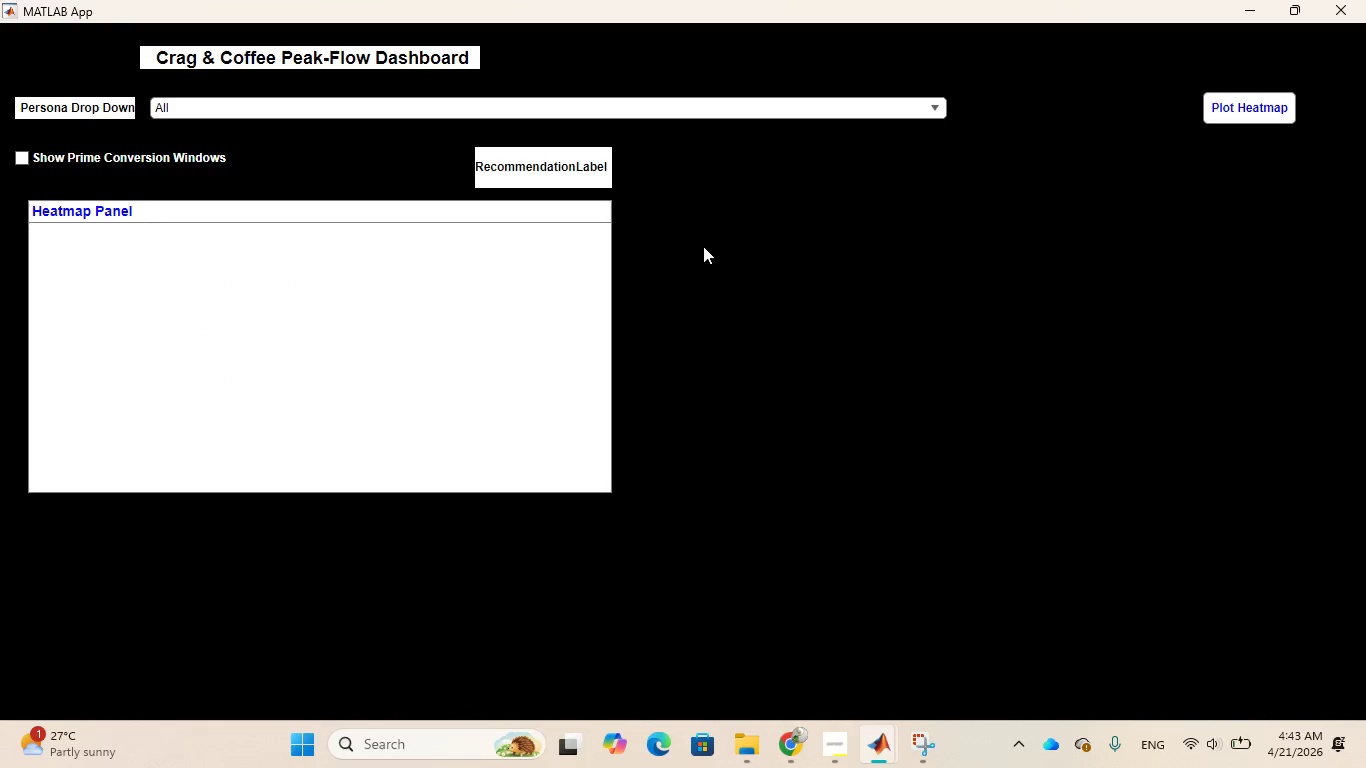 
wait(8.27)
 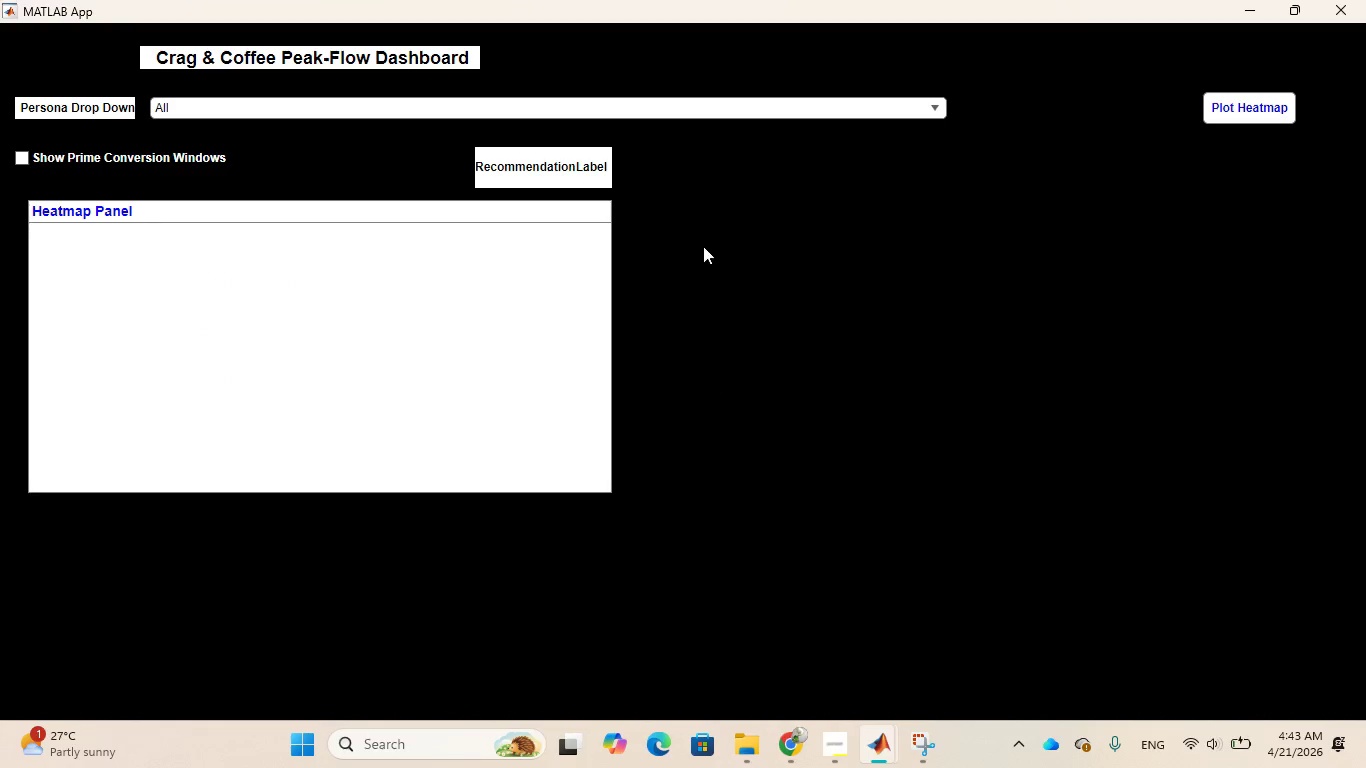 
left_click([577, 42])
 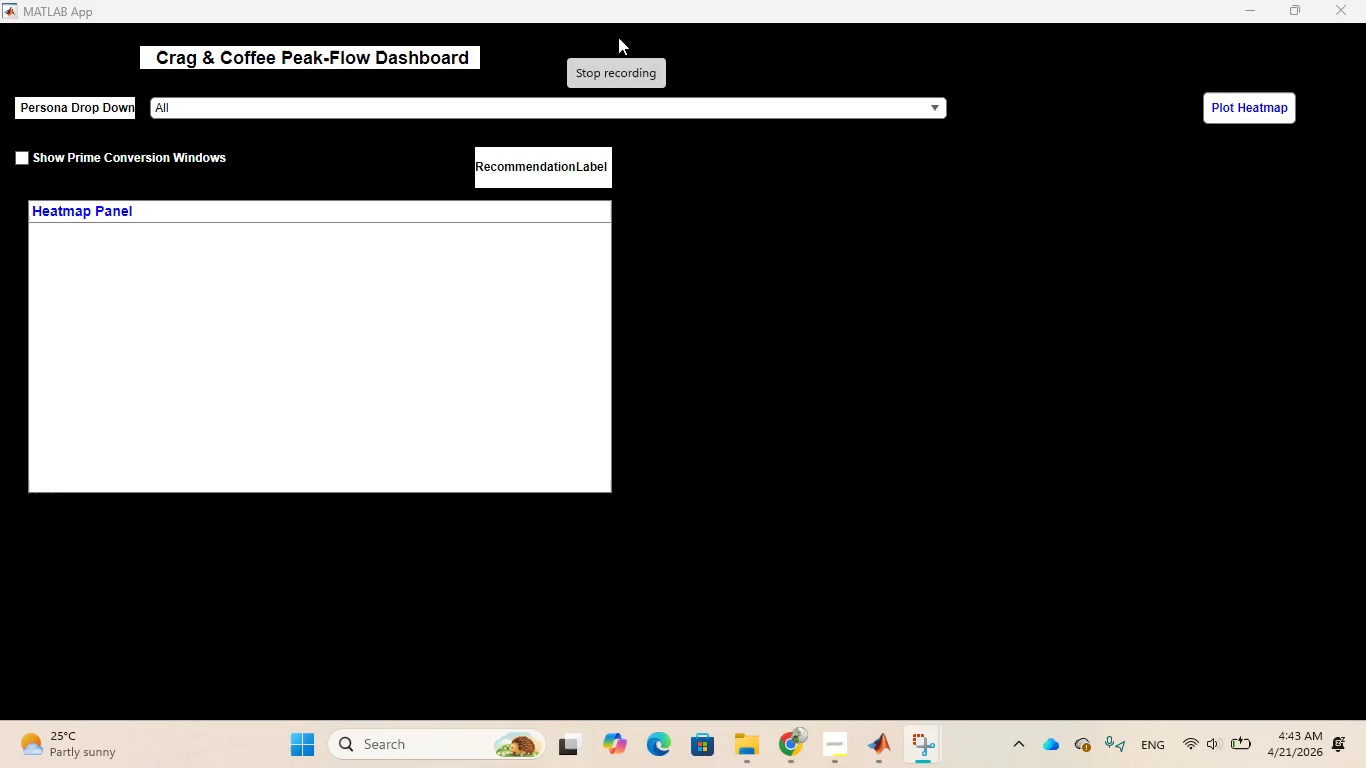 
wait(7.89)
 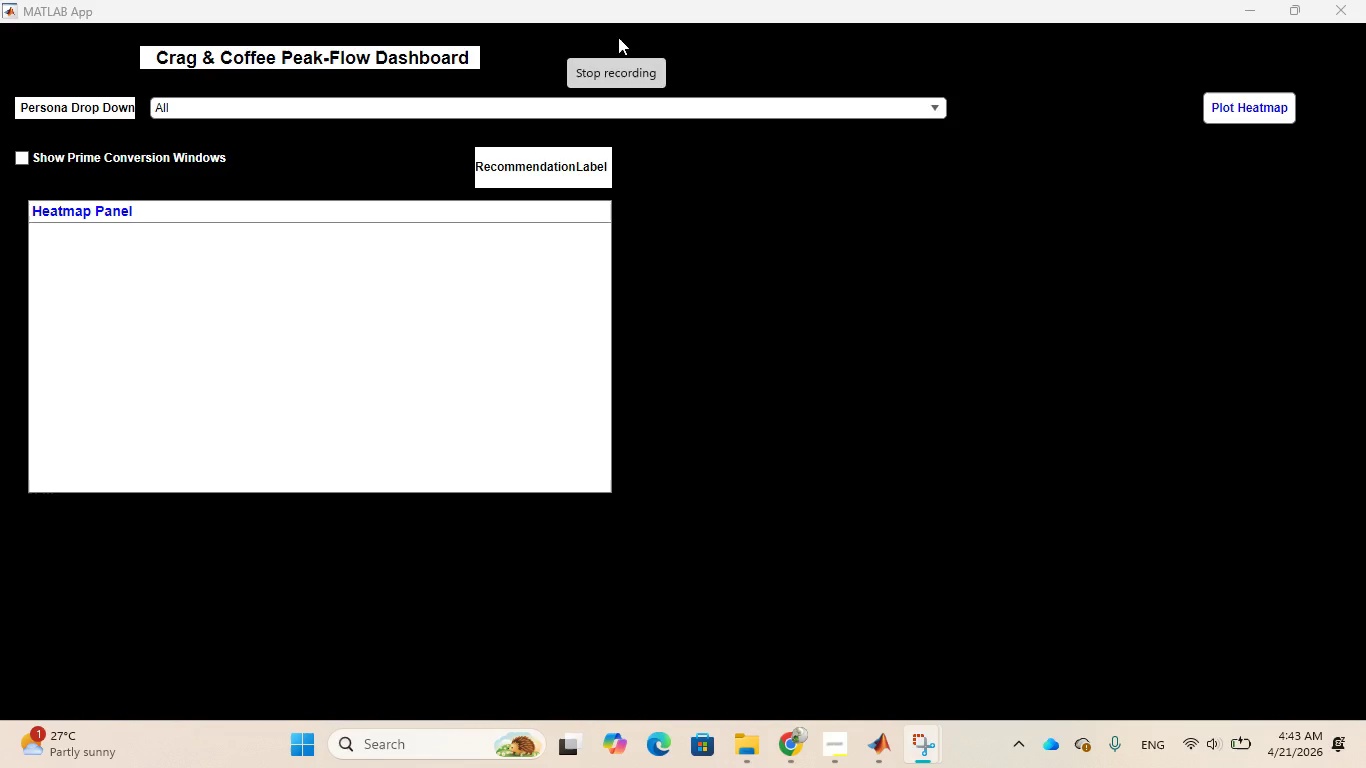 
left_click([618, 37])
 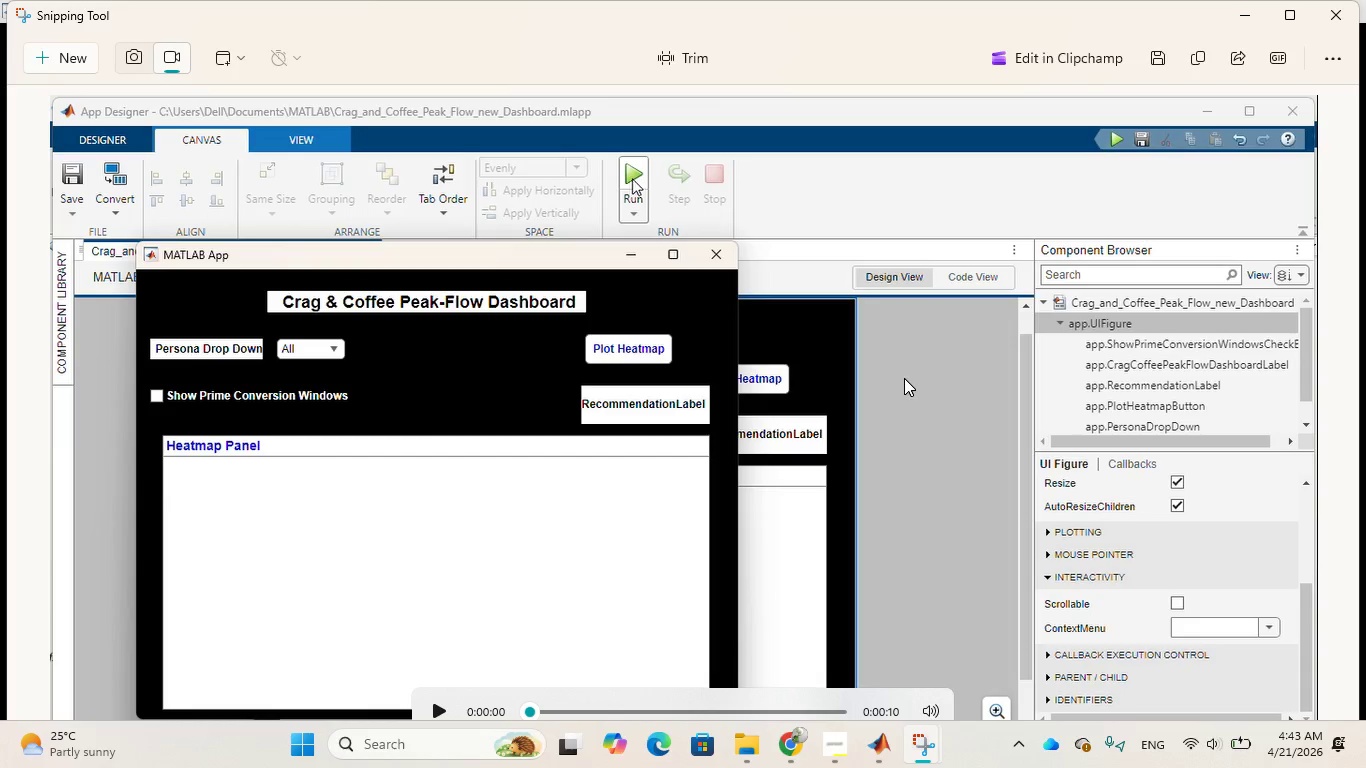 
wait(7.31)
 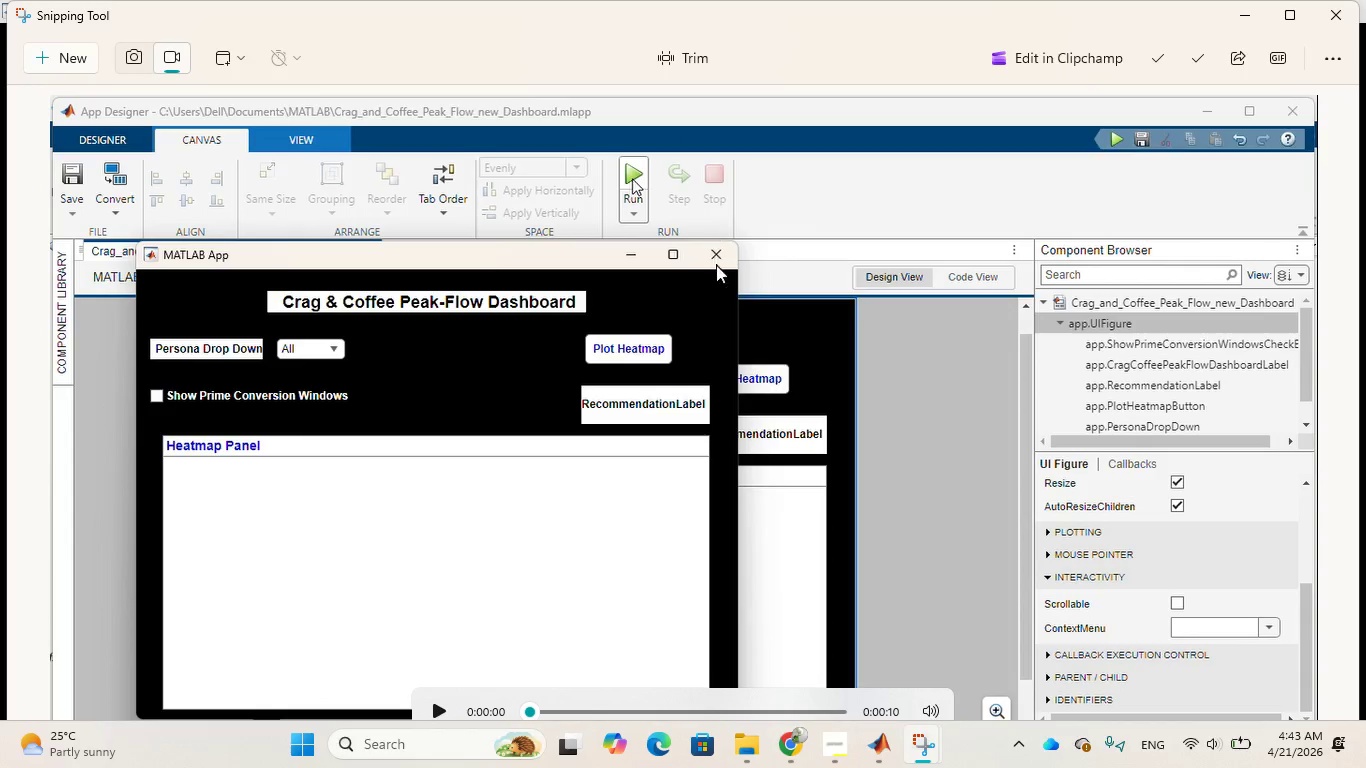 
left_click([718, 249])
 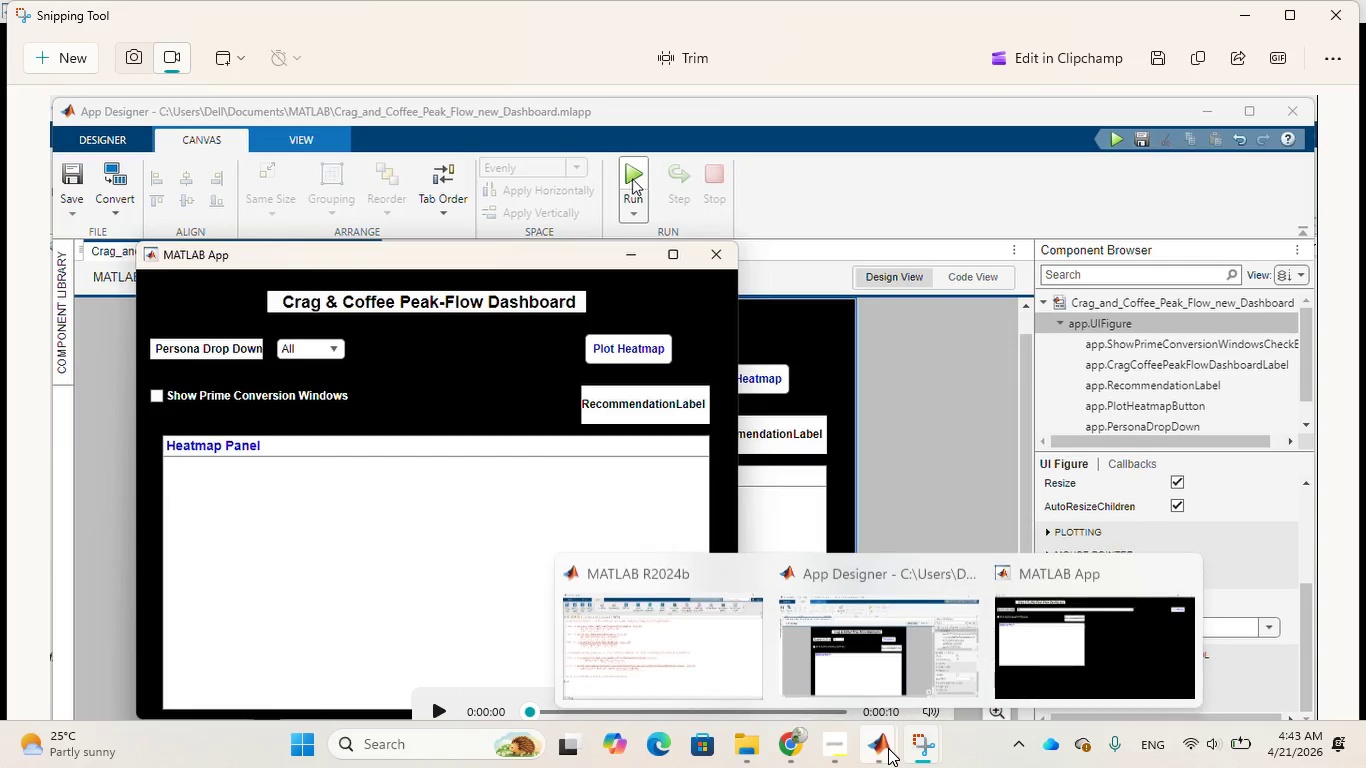 
wait(5.25)
 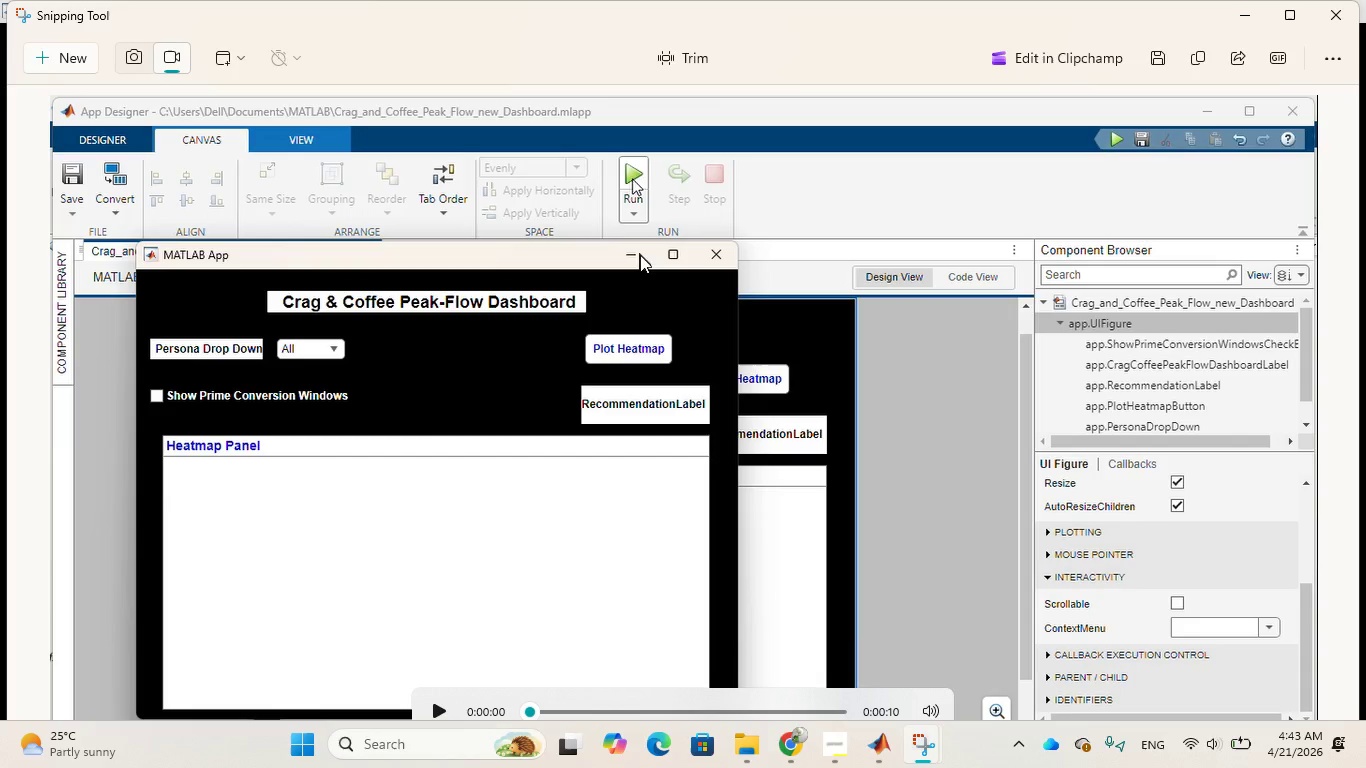 
left_click([865, 658])
 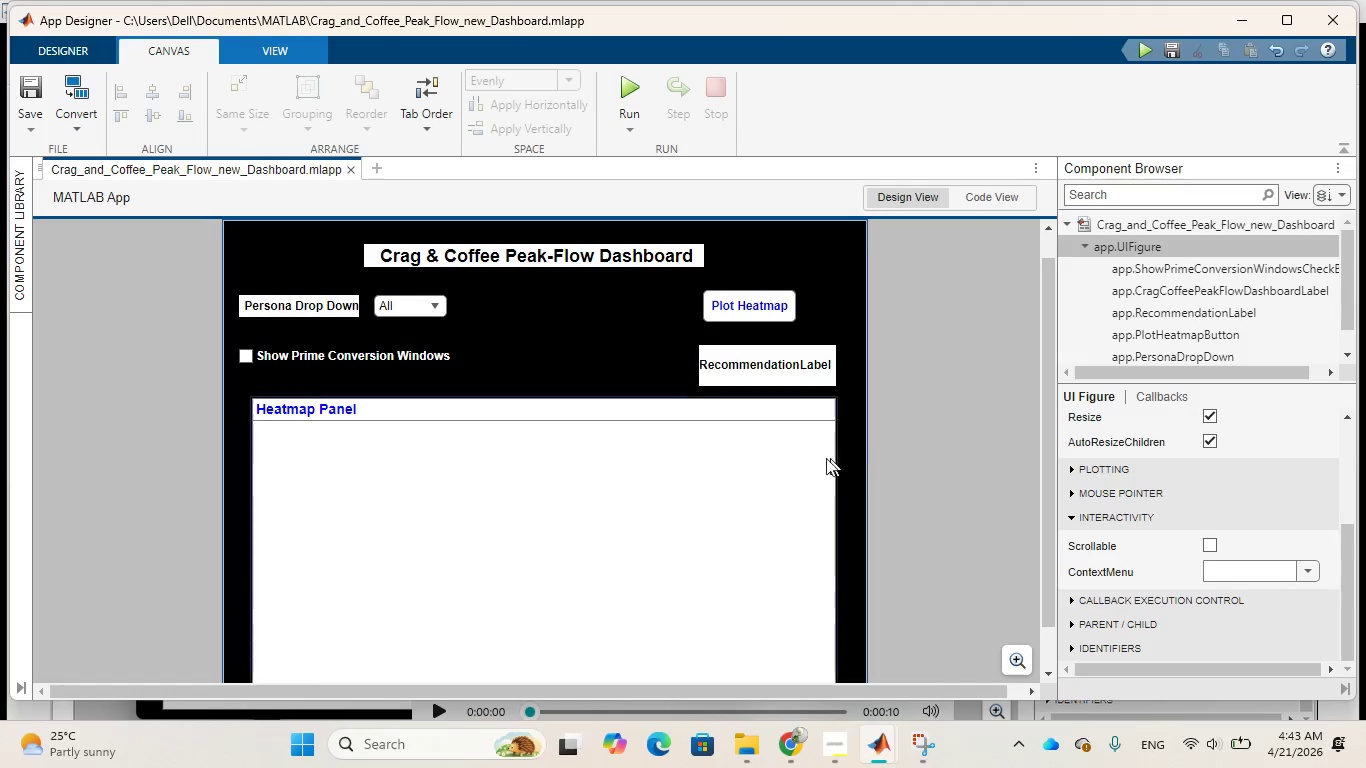 
scroll: coordinate [790, 455], scroll_direction: down, amount: 2.0
 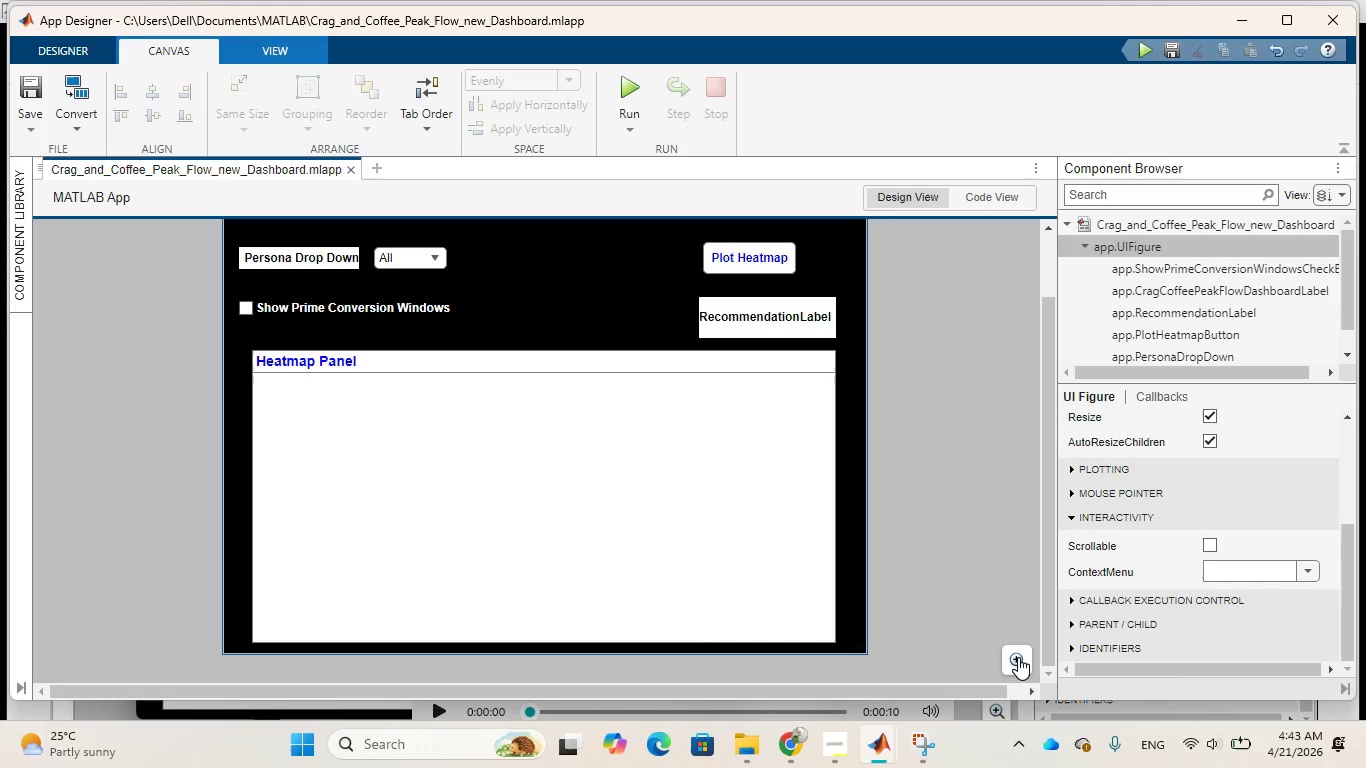 
left_click([1018, 657])
 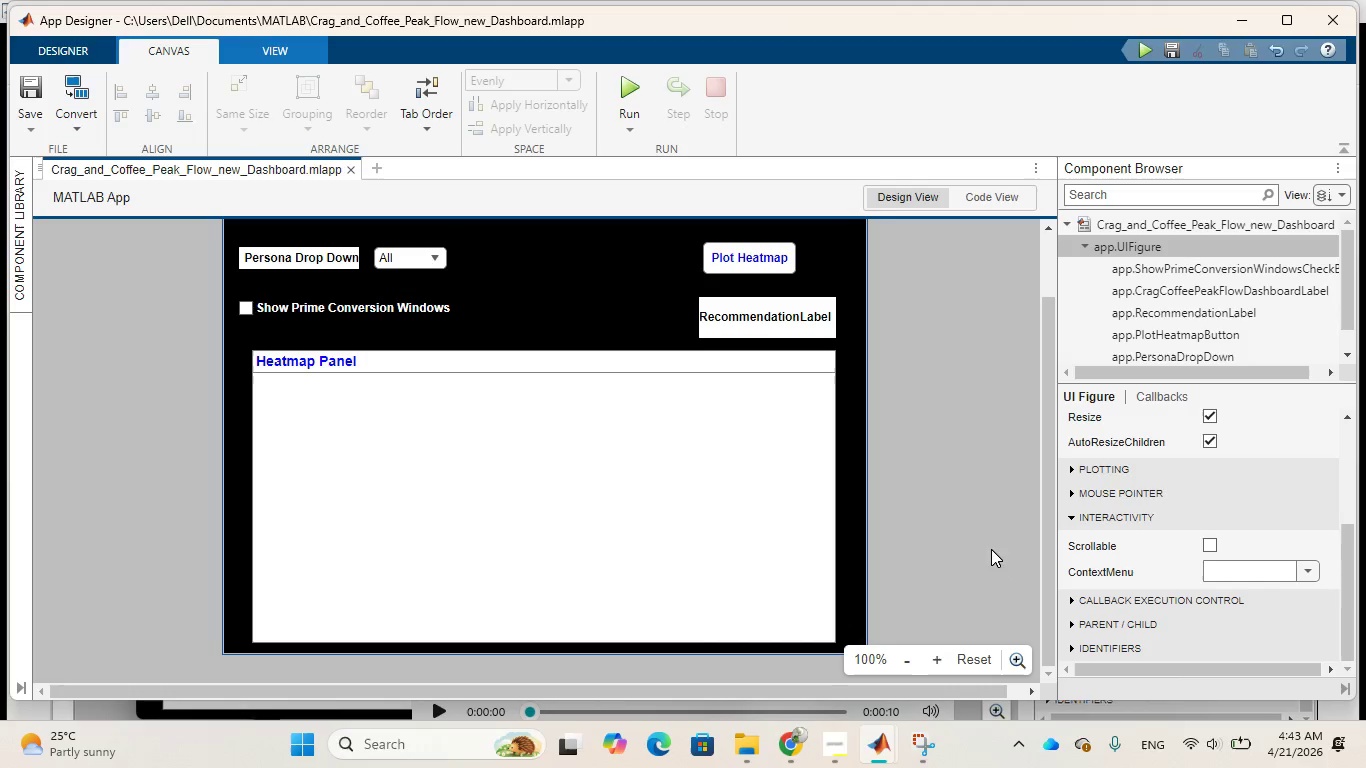 
wait(5.06)
 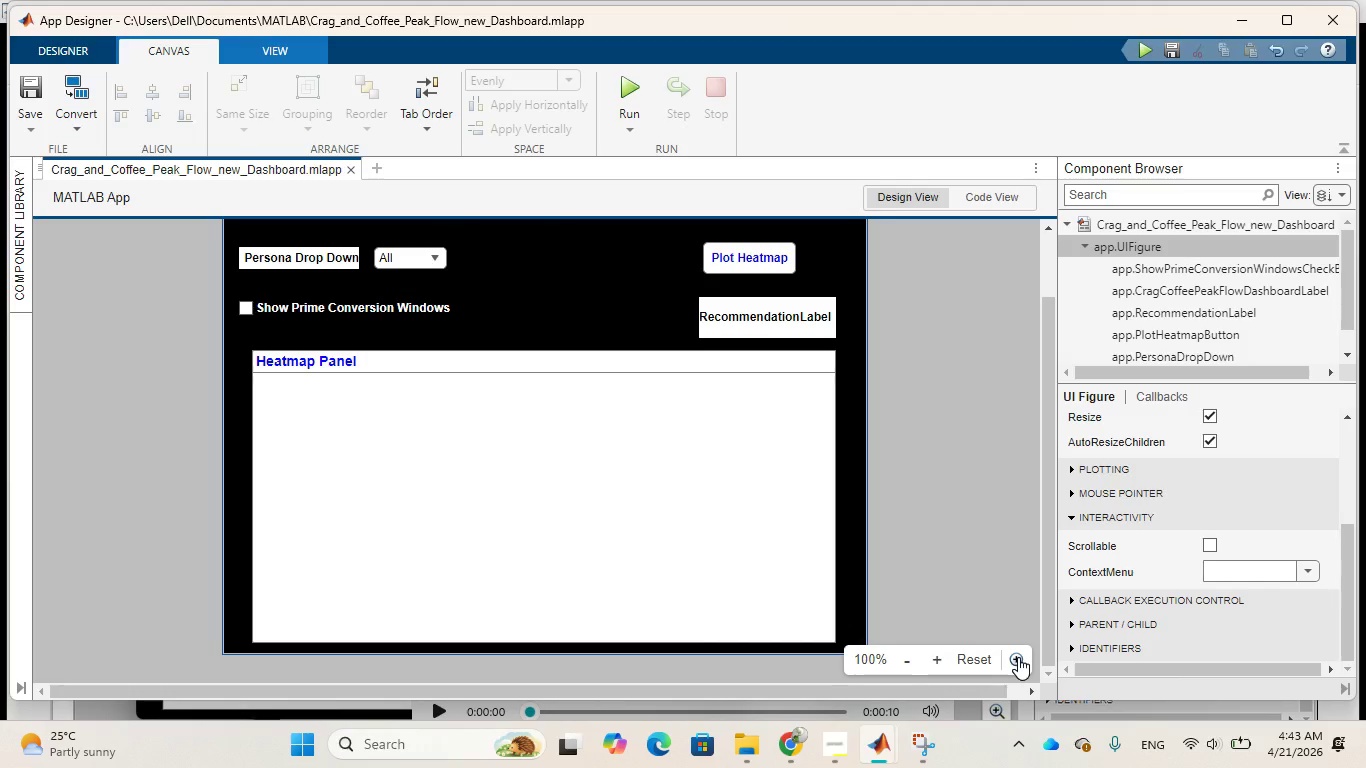 
left_click([936, 662])
 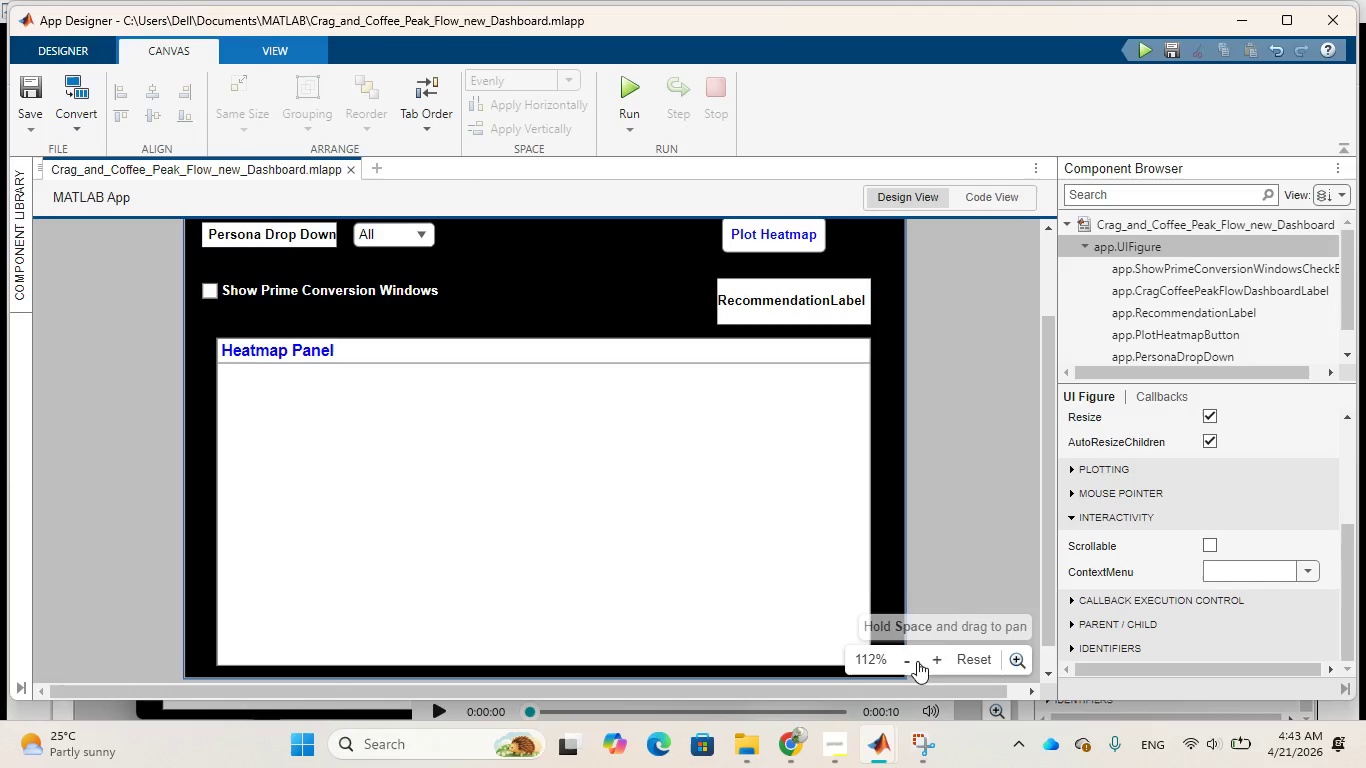 
left_click([908, 659])
 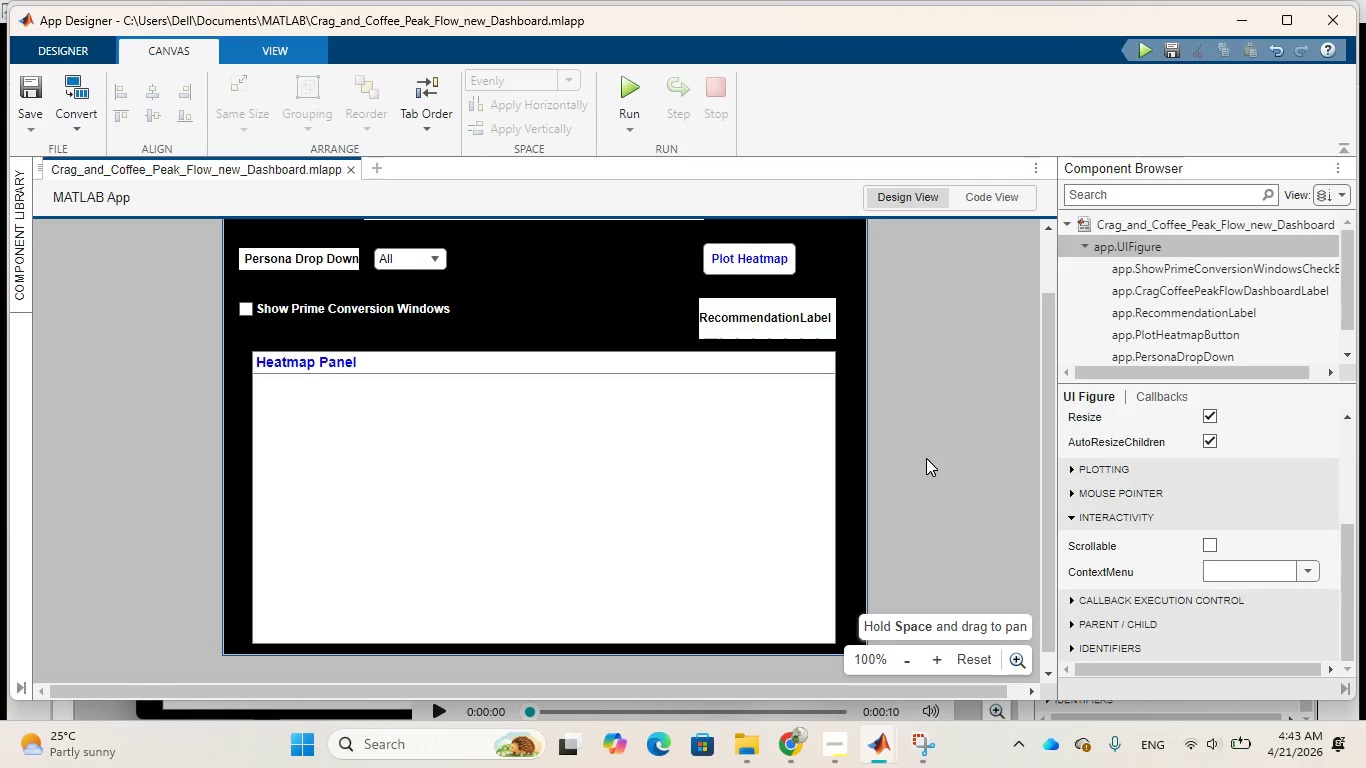 
left_click([926, 457])
 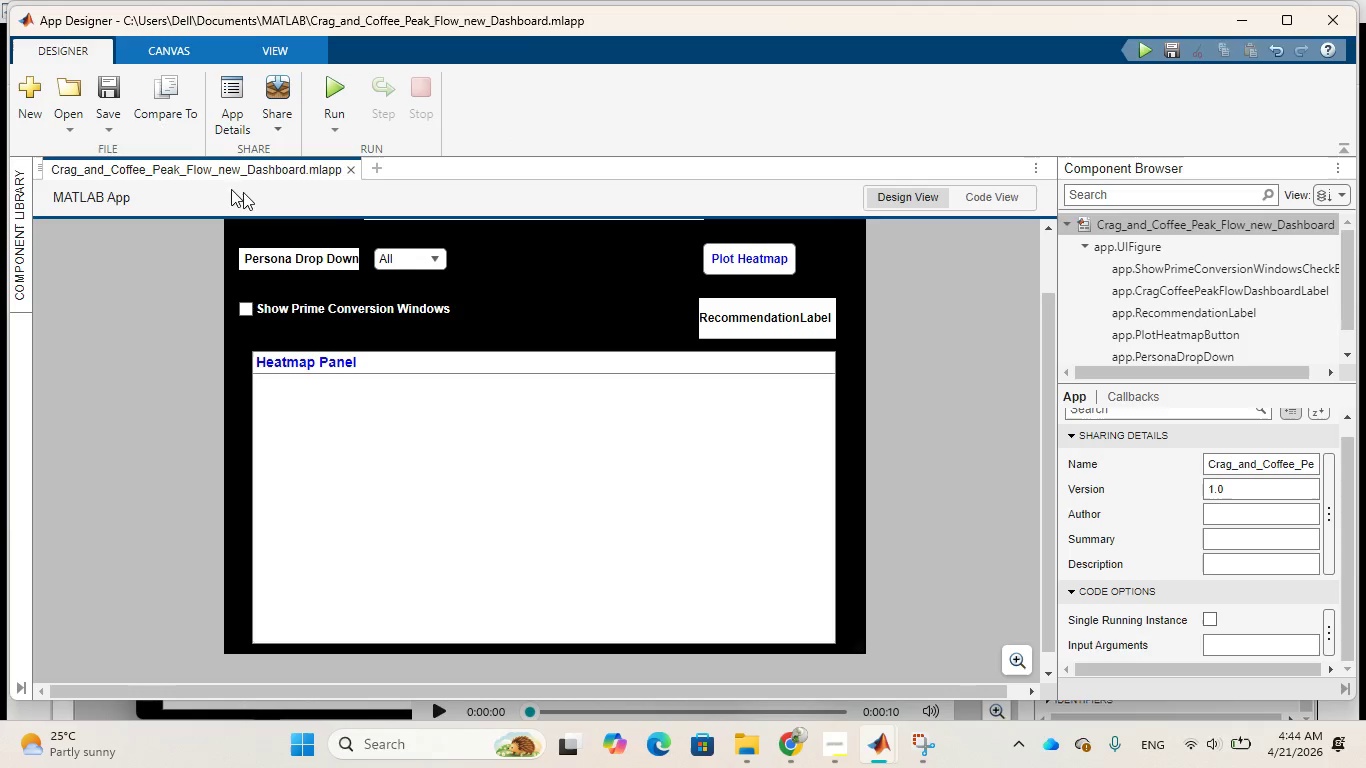 
wait(6.08)
 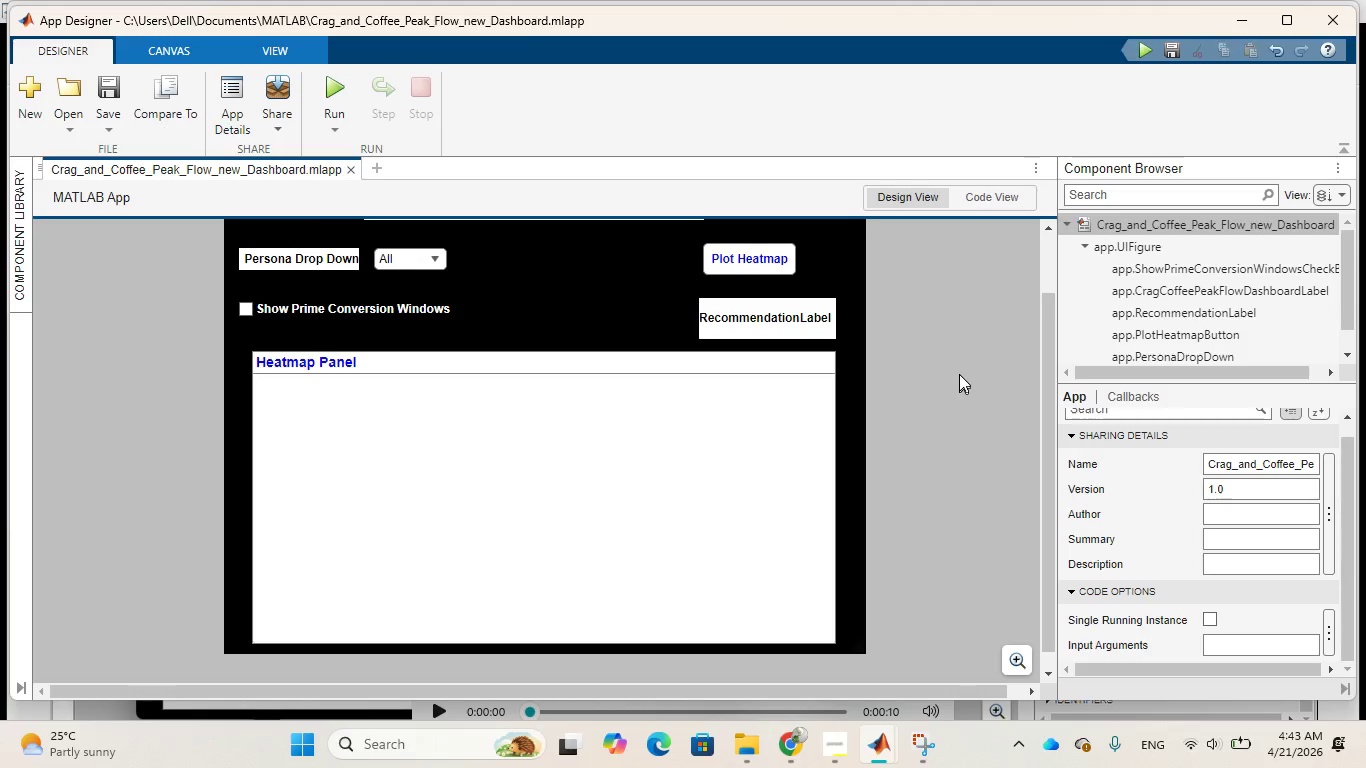 
left_click([895, 198])
 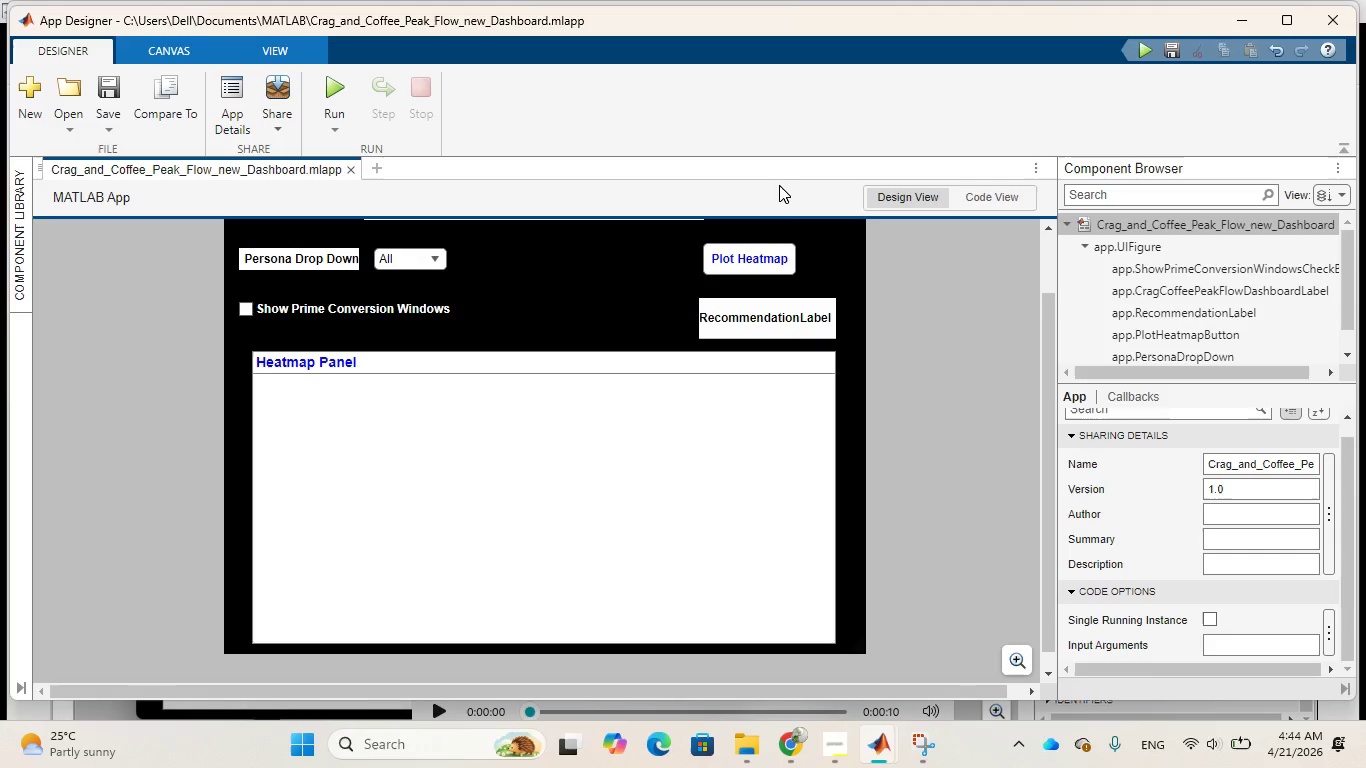 
left_click([789, 36])
 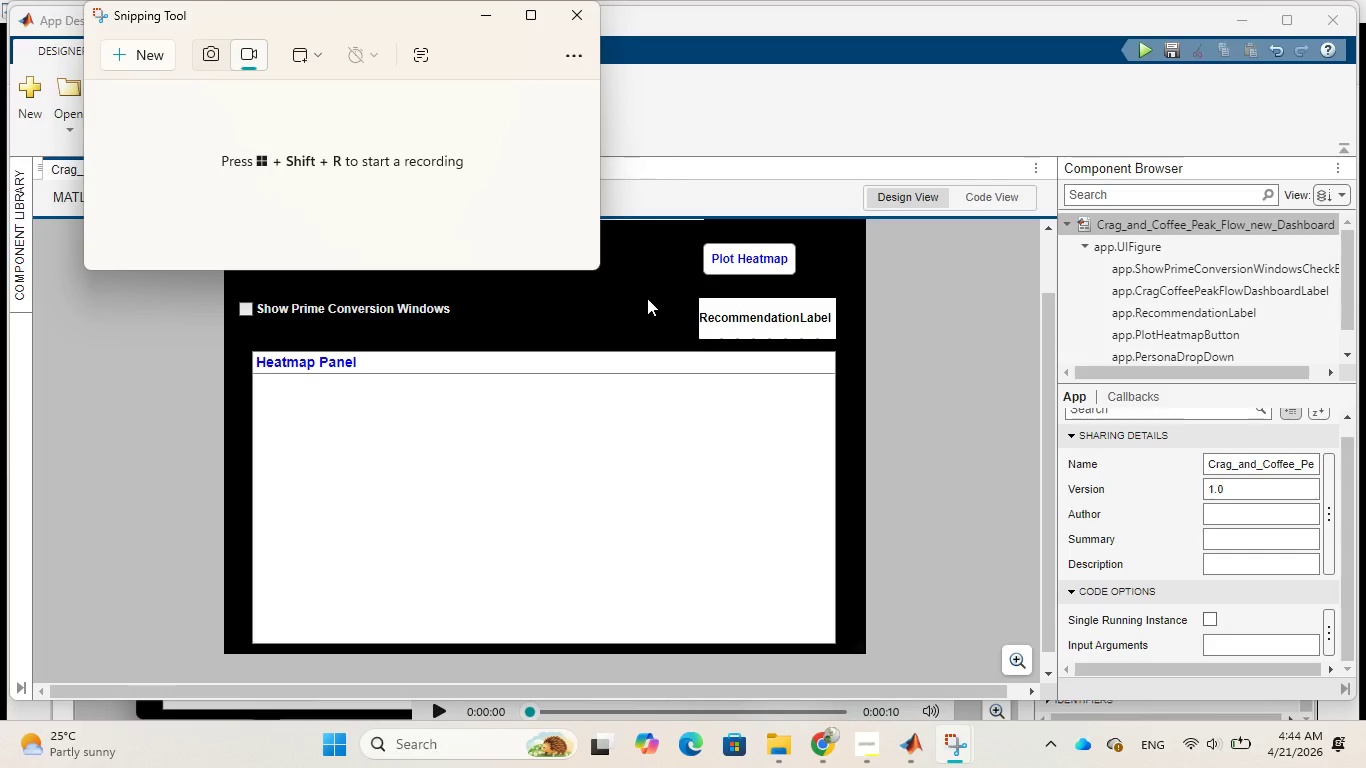 
wait(7.7)
 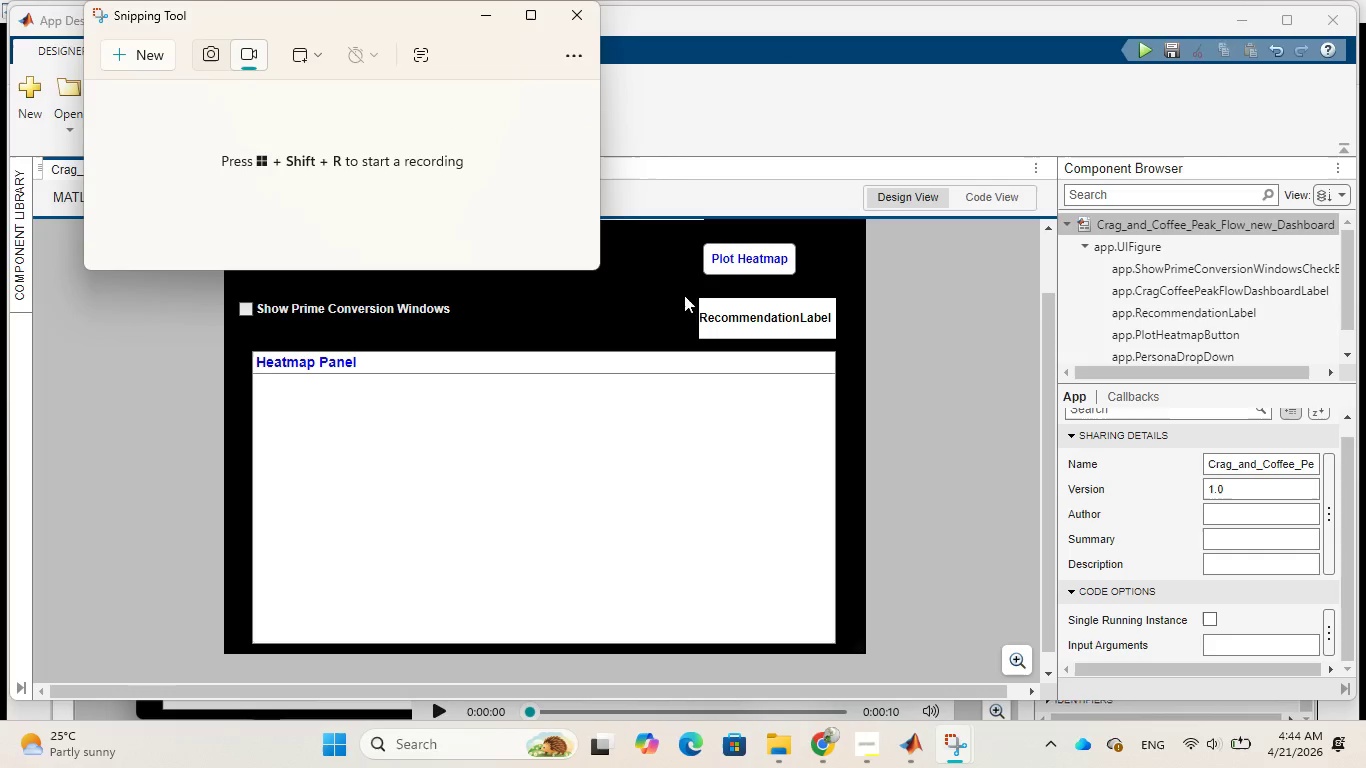 
mouse_move([882, 739])
 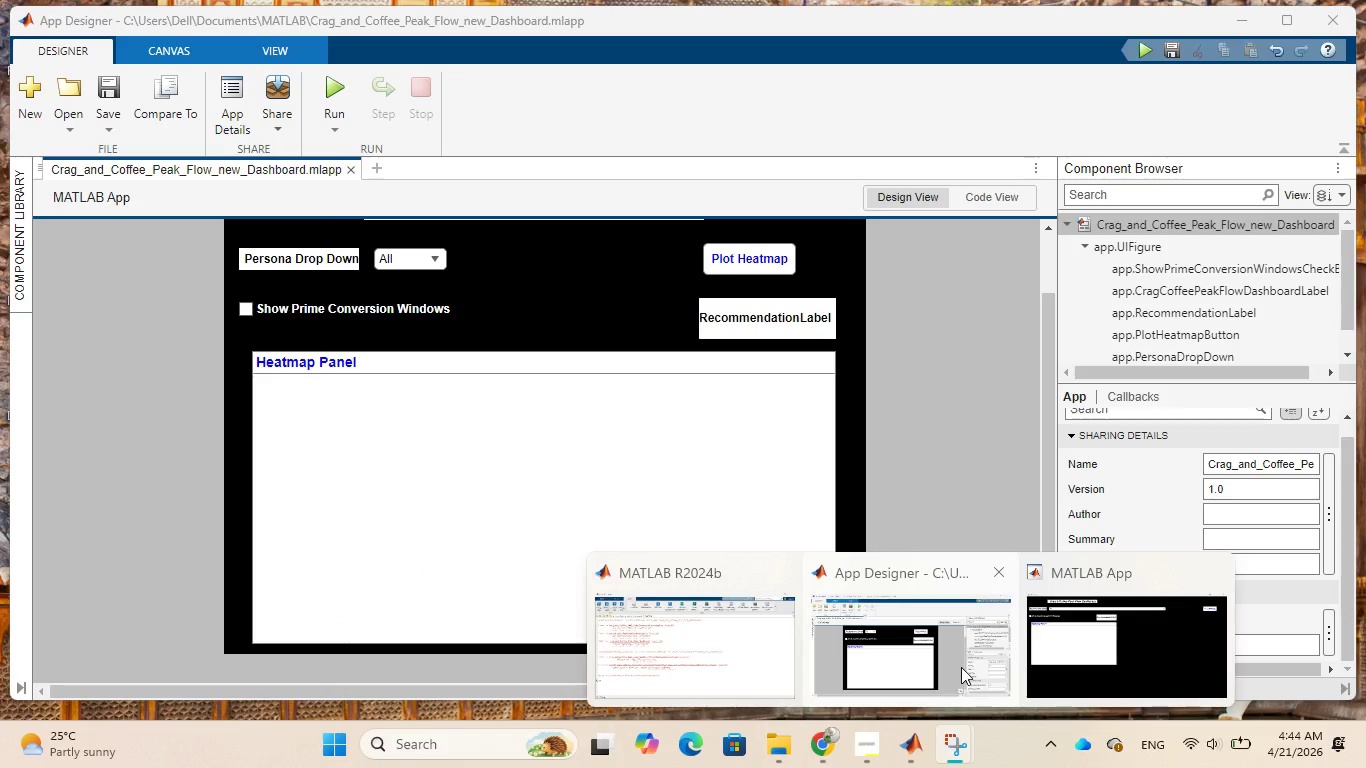 
left_click([961, 667])
 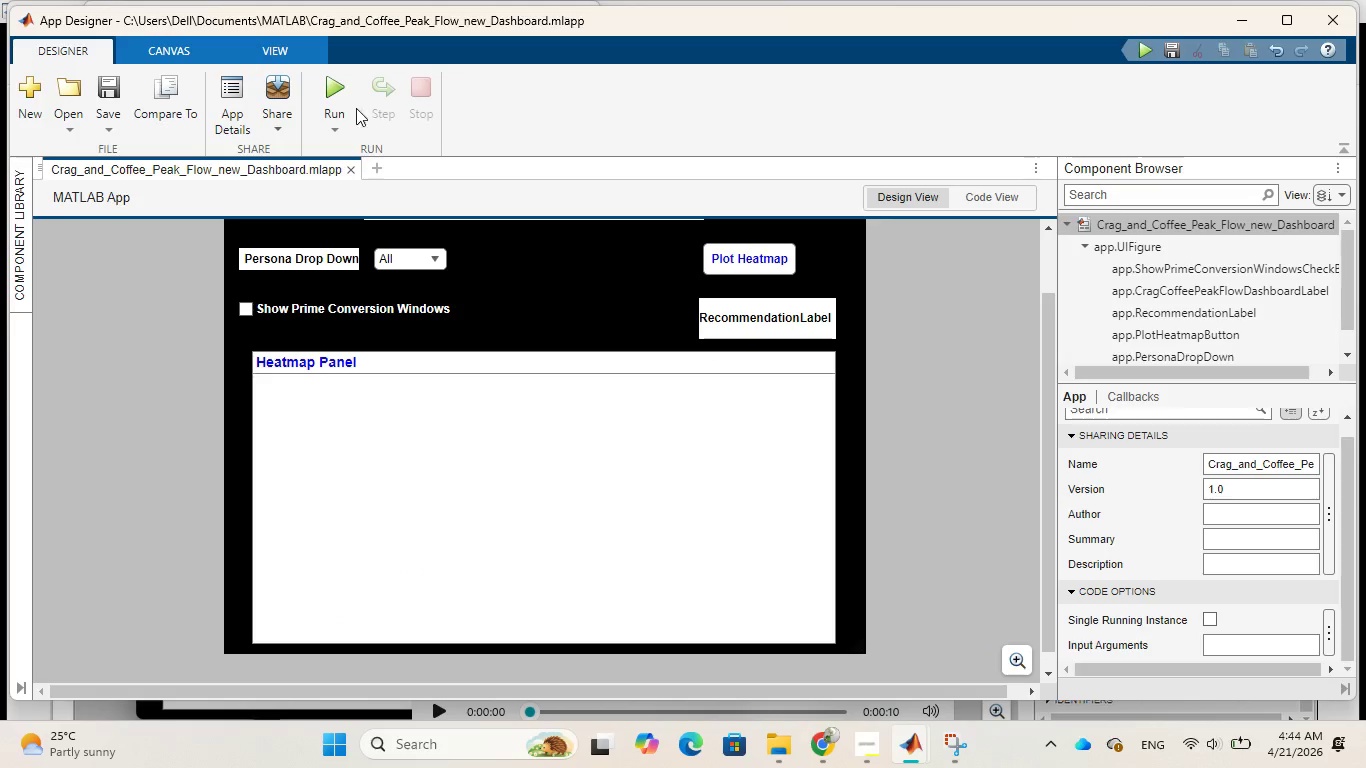 
mouse_move([361, 108])
 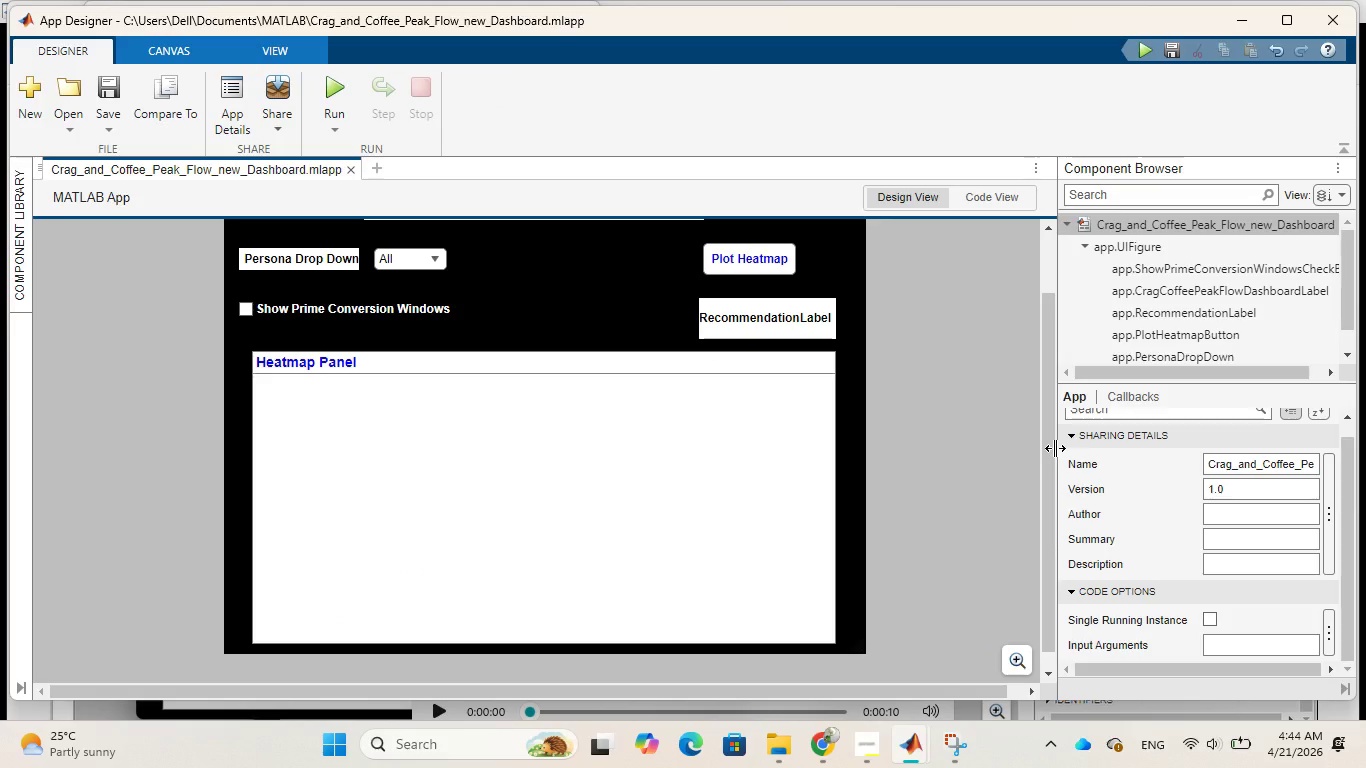 
left_click_drag(start_coordinate=[1055, 448], to_coordinate=[1365, 529])
 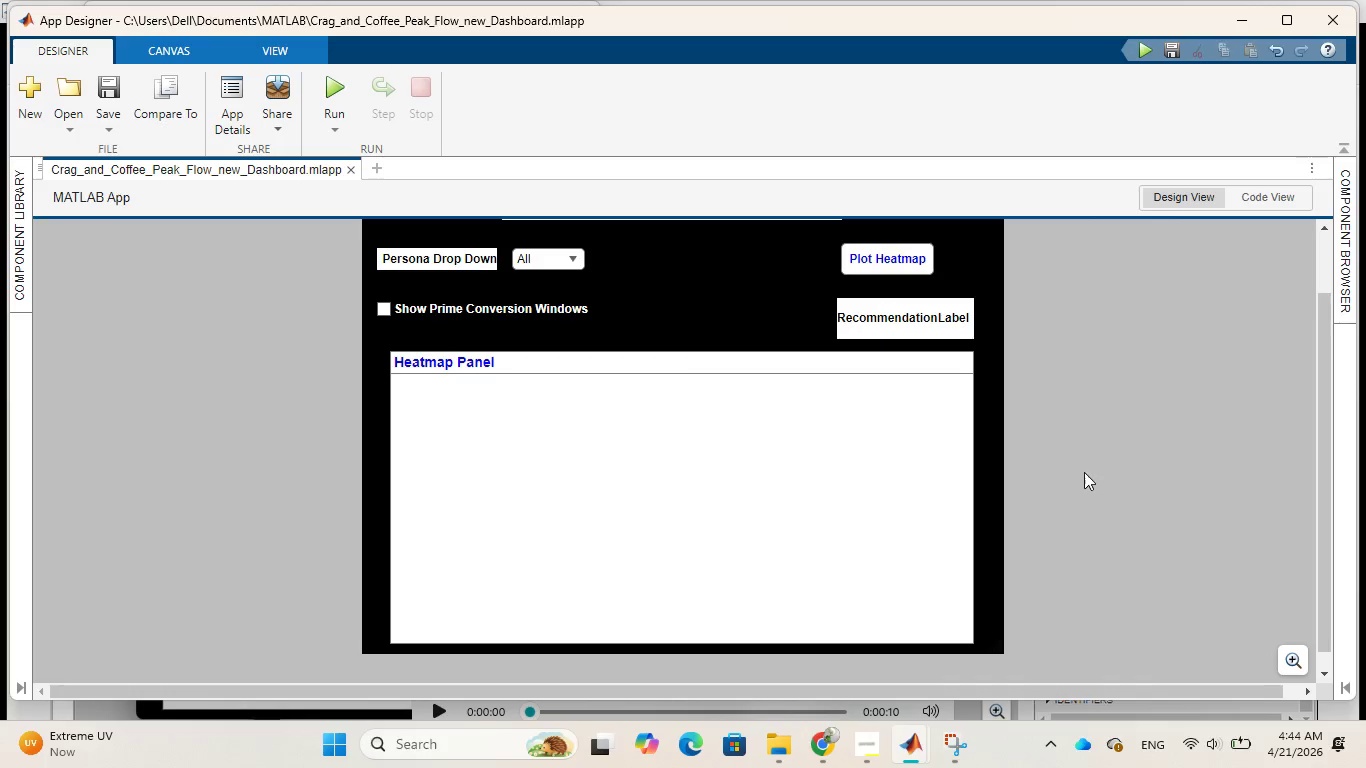 
scroll: coordinate [1087, 473], scroll_direction: down, amount: 2.0
 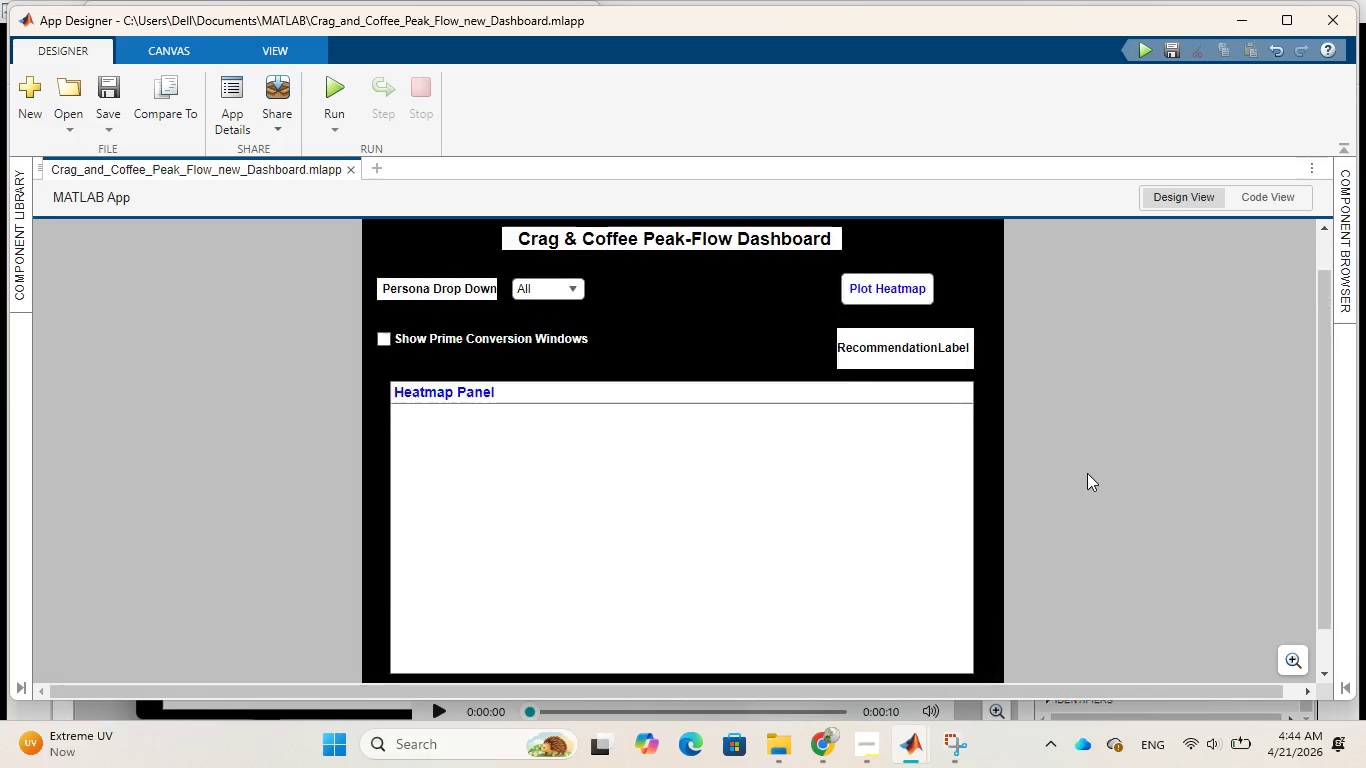 
scroll: coordinate [1087, 473], scroll_direction: up, amount: 2.0
 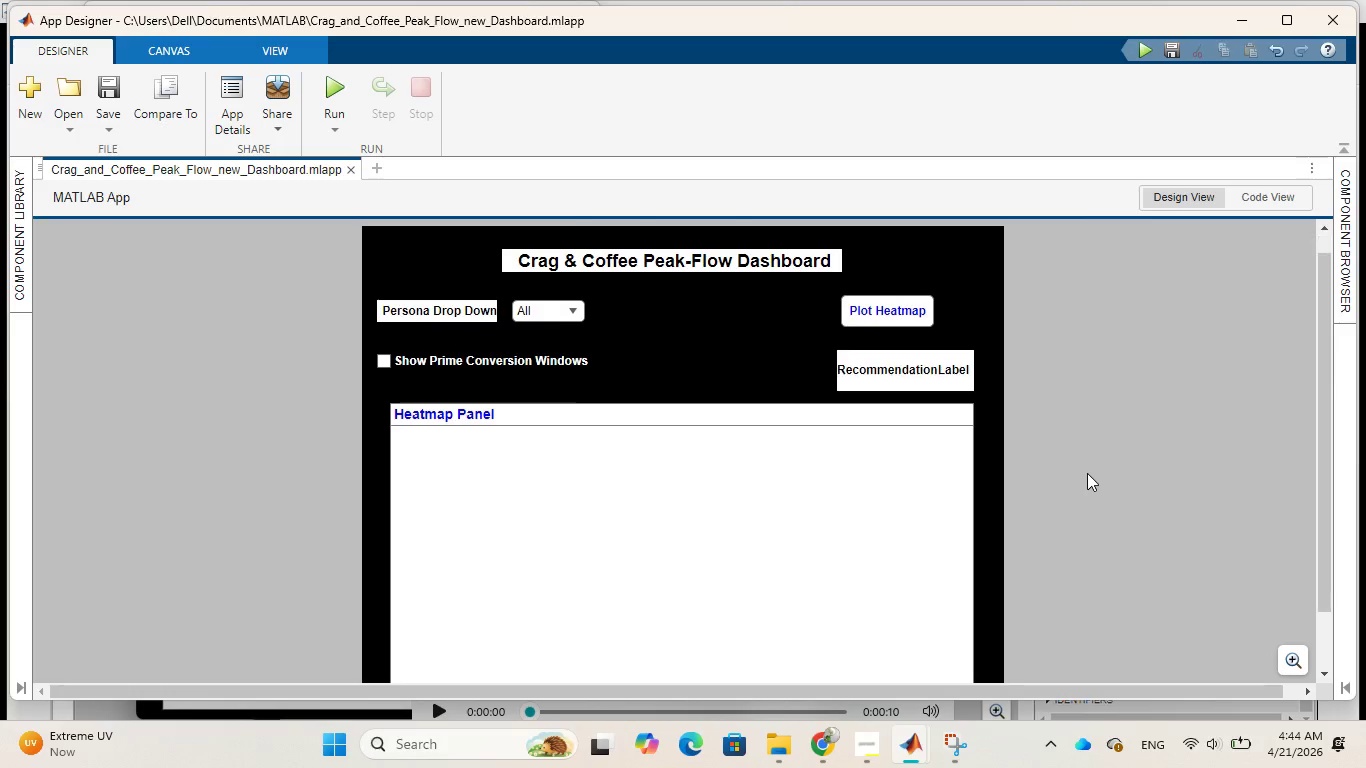 
scroll: coordinate [1087, 473], scroll_direction: down, amount: 1.0
 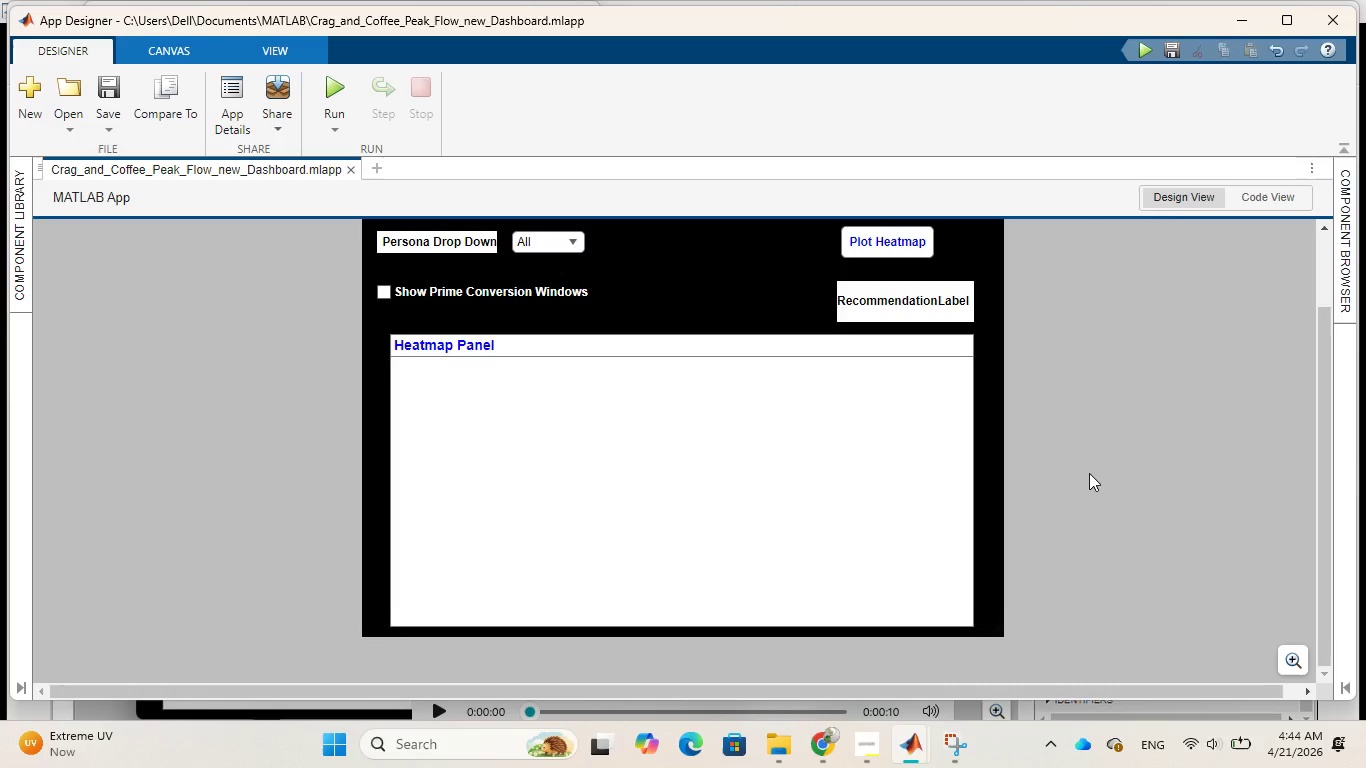 
scroll: coordinate [1089, 473], scroll_direction: up, amount: 1.0
 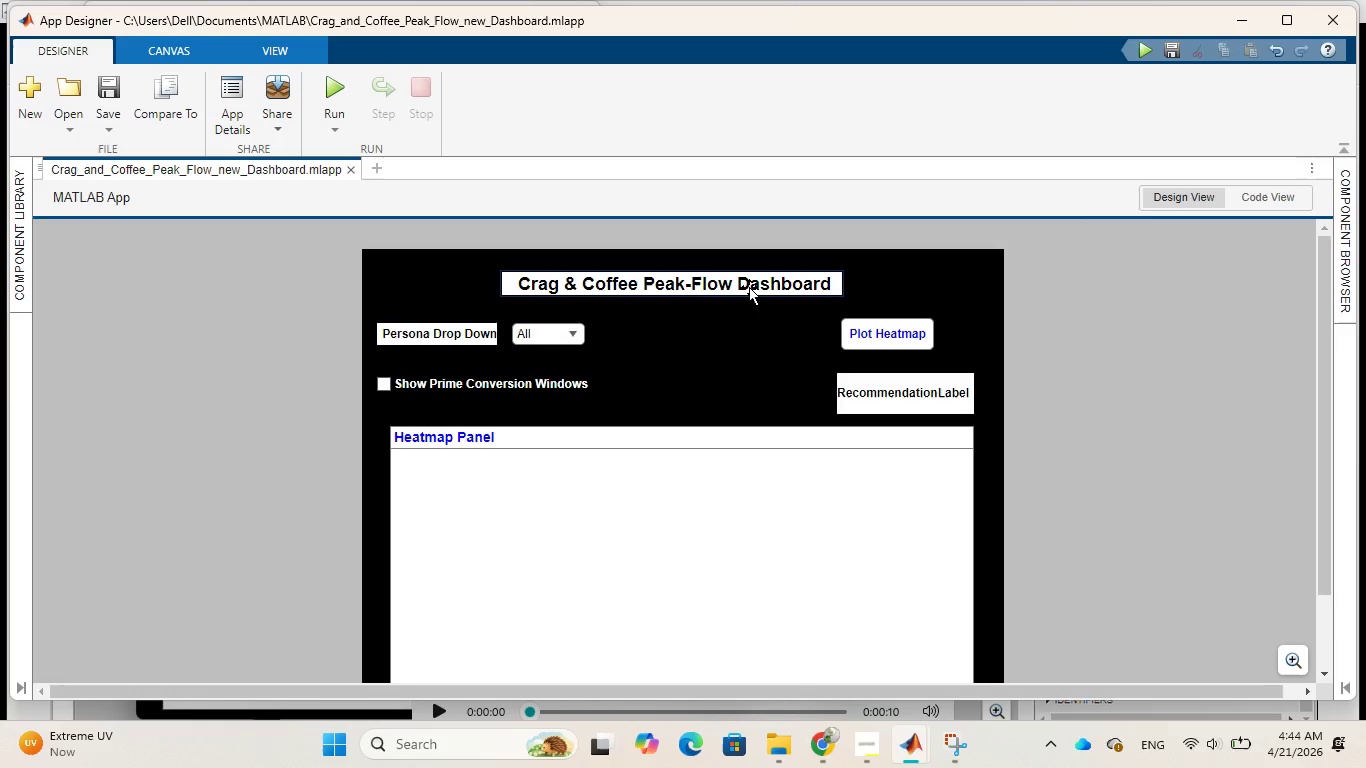 
left_click([749, 285])
 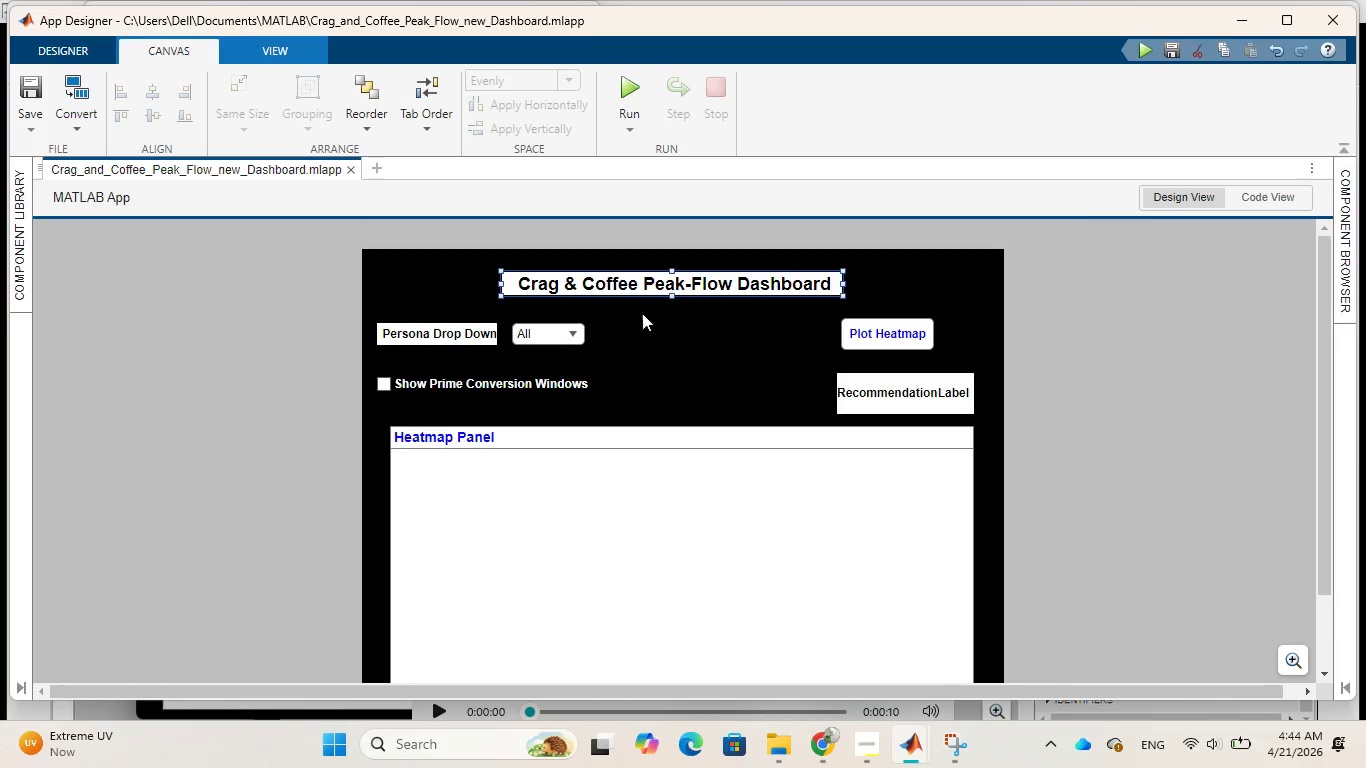 
left_click([560, 332])
 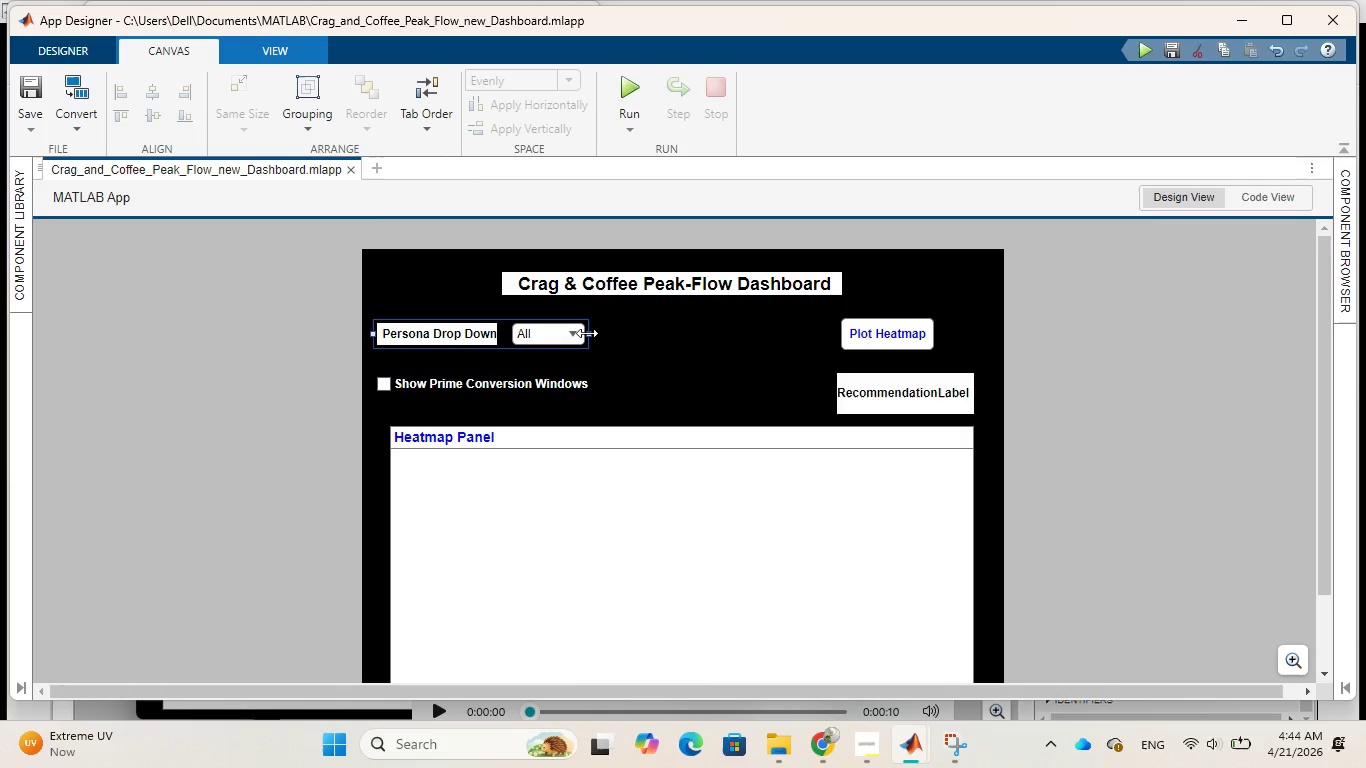 
left_click_drag(start_coordinate=[587, 333], to_coordinate=[561, 341])
 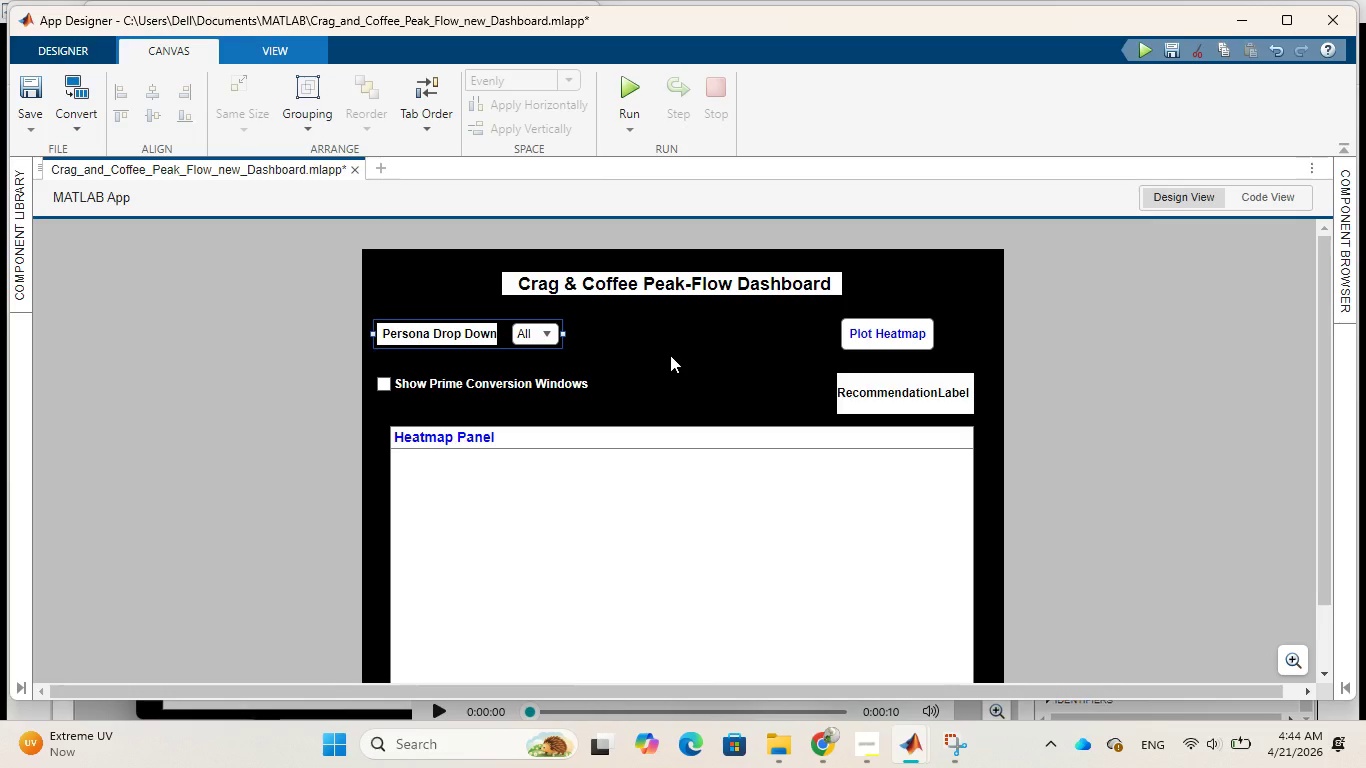 
left_click([670, 355])
 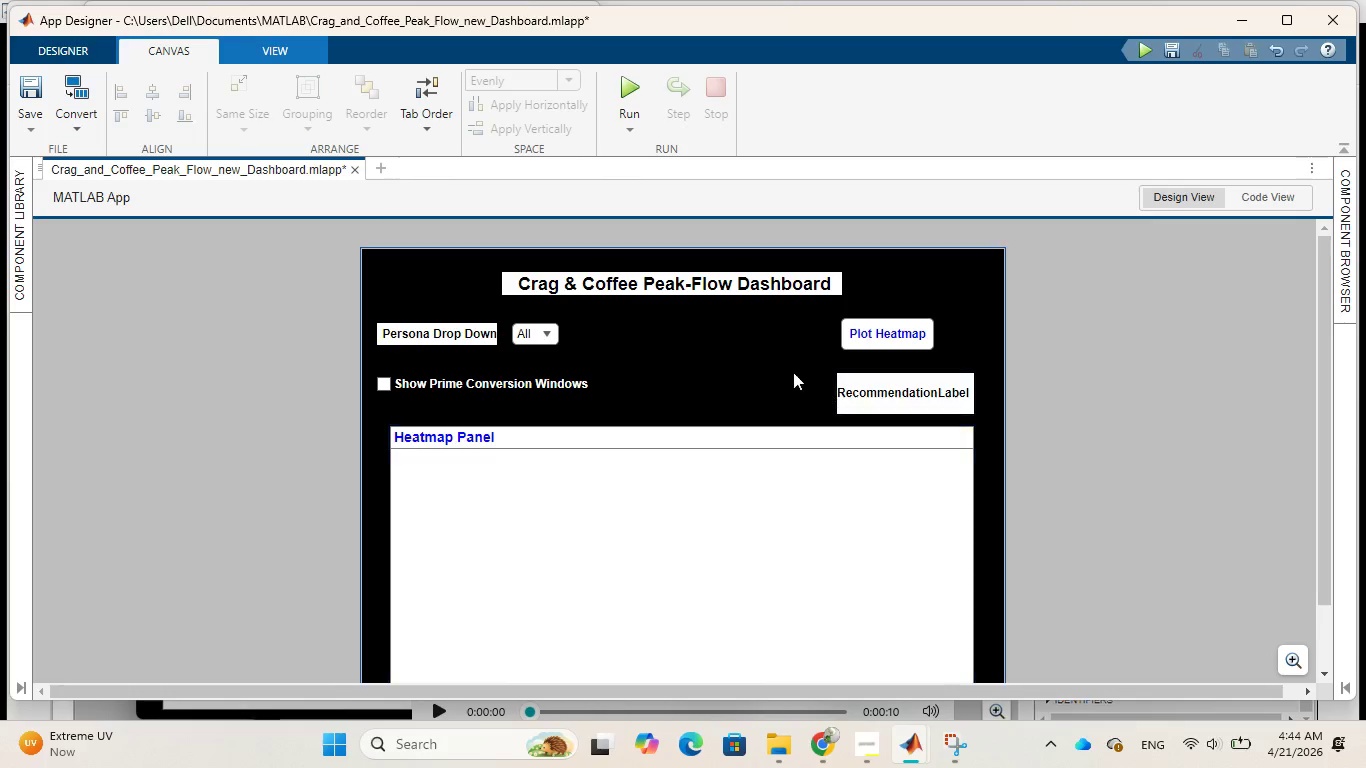 
wait(6.64)
 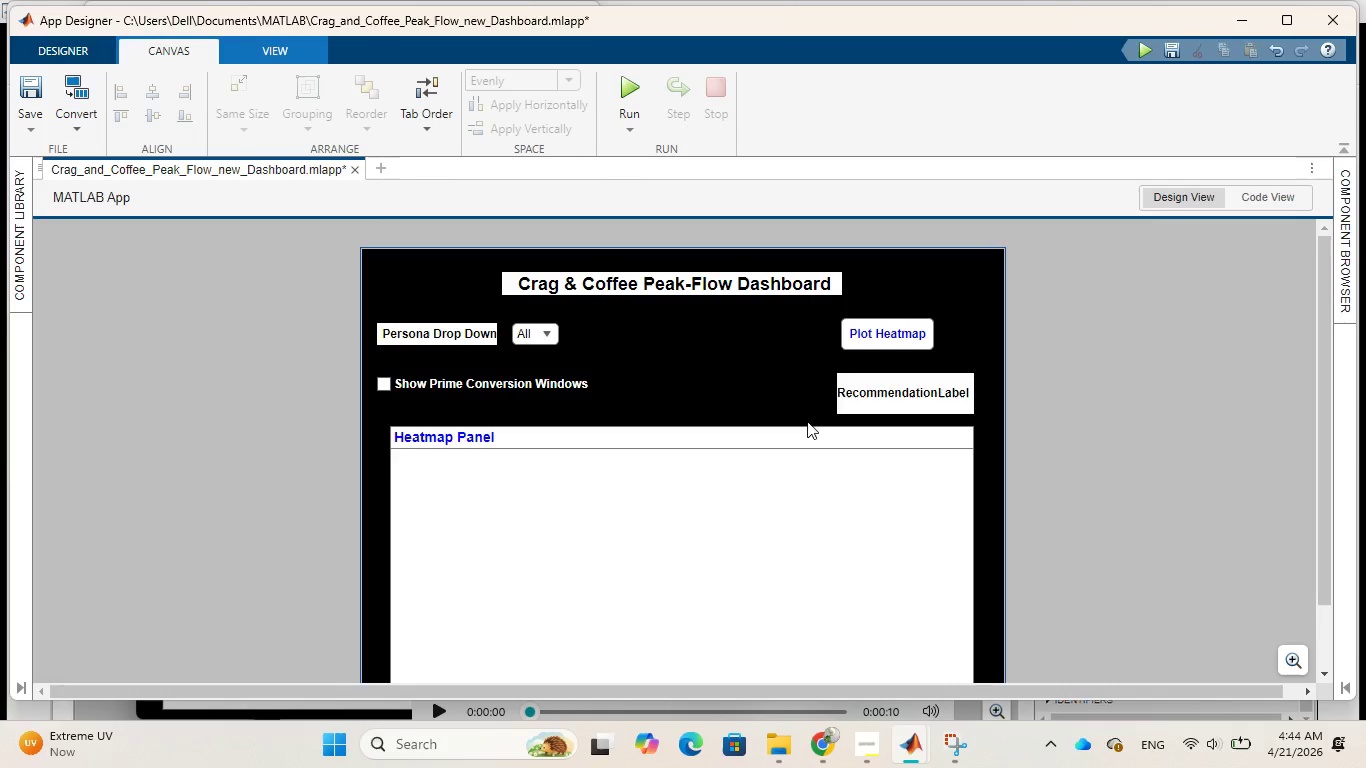 
left_click([632, 95])
 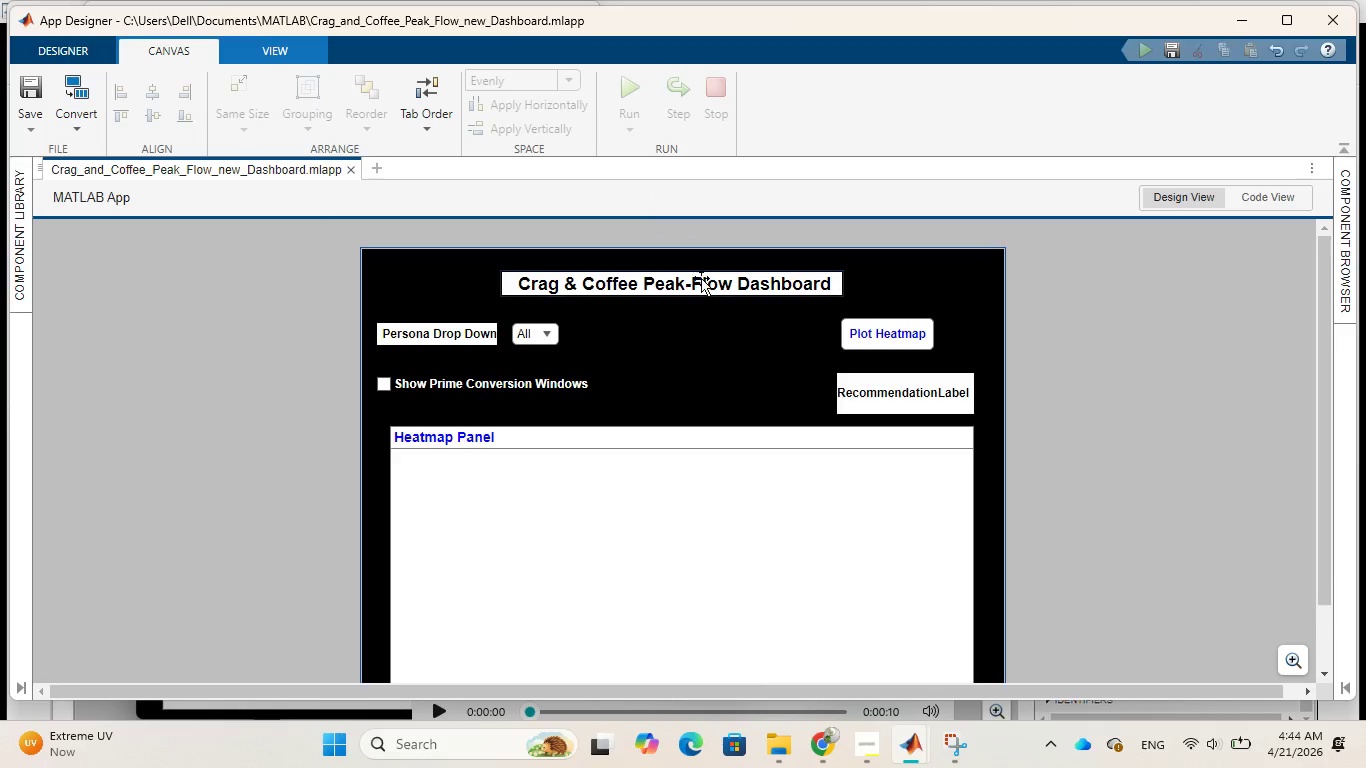 
mouse_move([698, 306])
 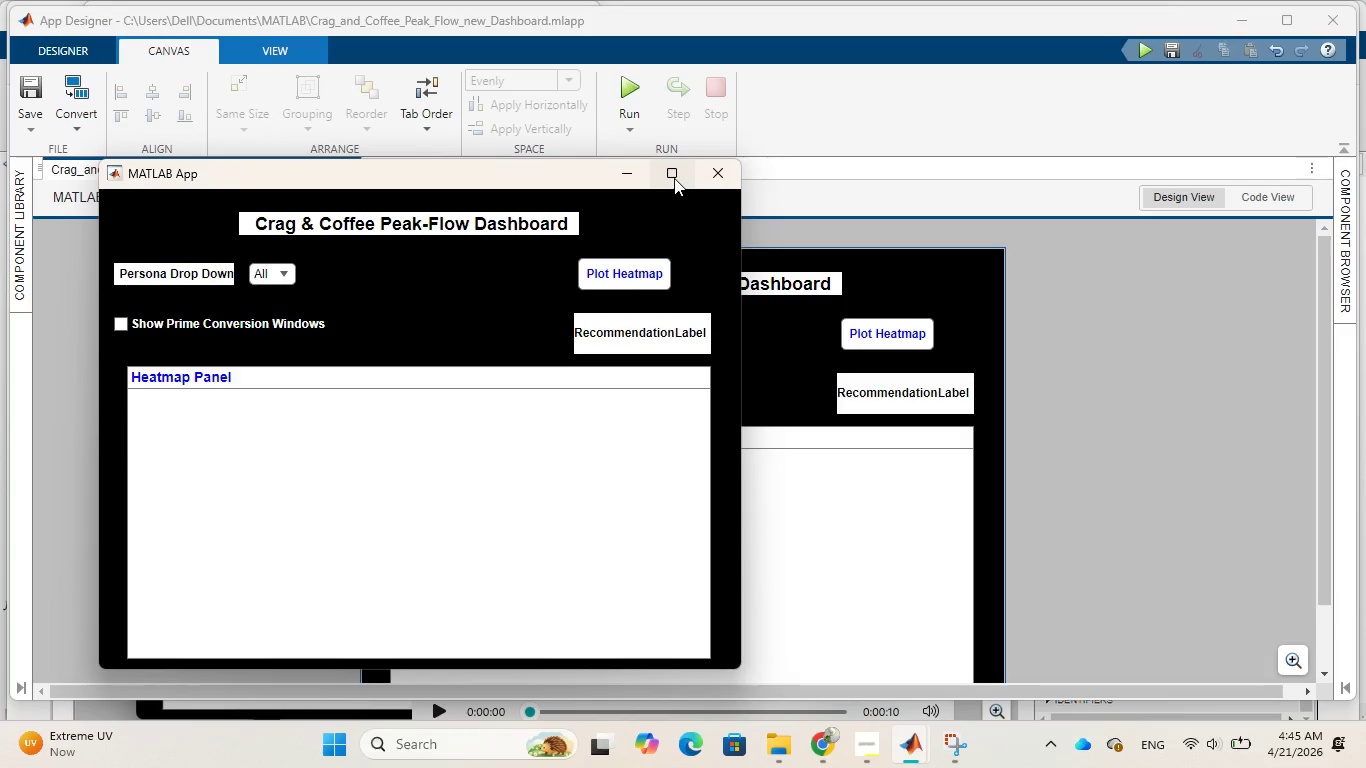 
left_click([674, 178])
 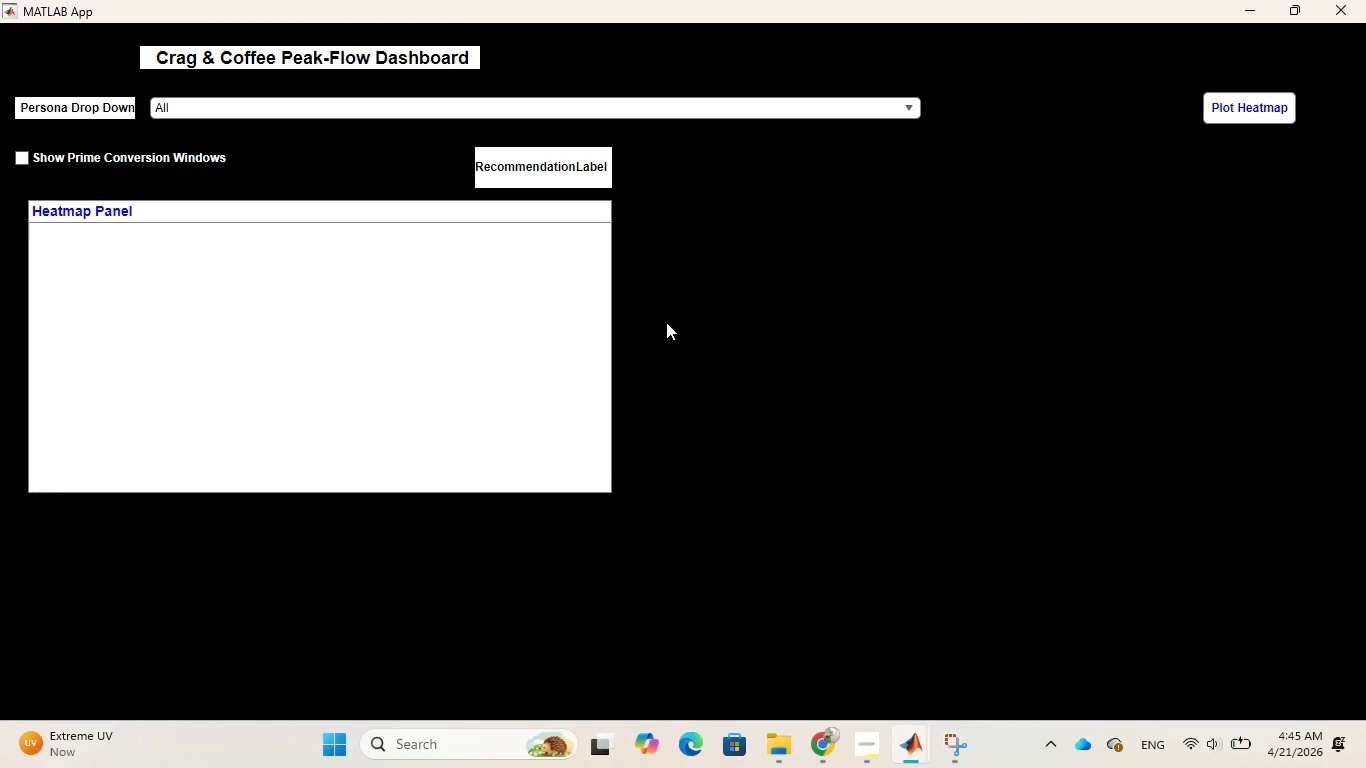 
wait(19.72)
 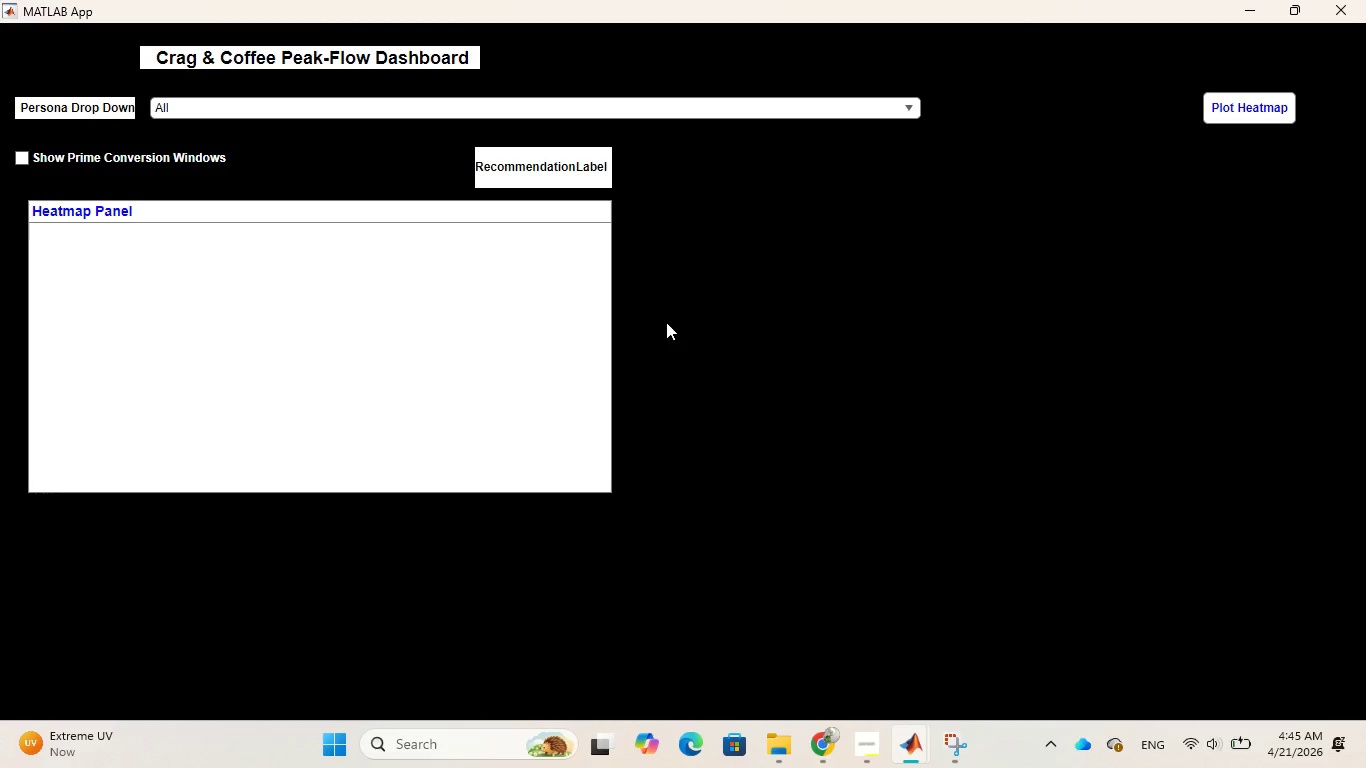 
left_click([898, 654])
 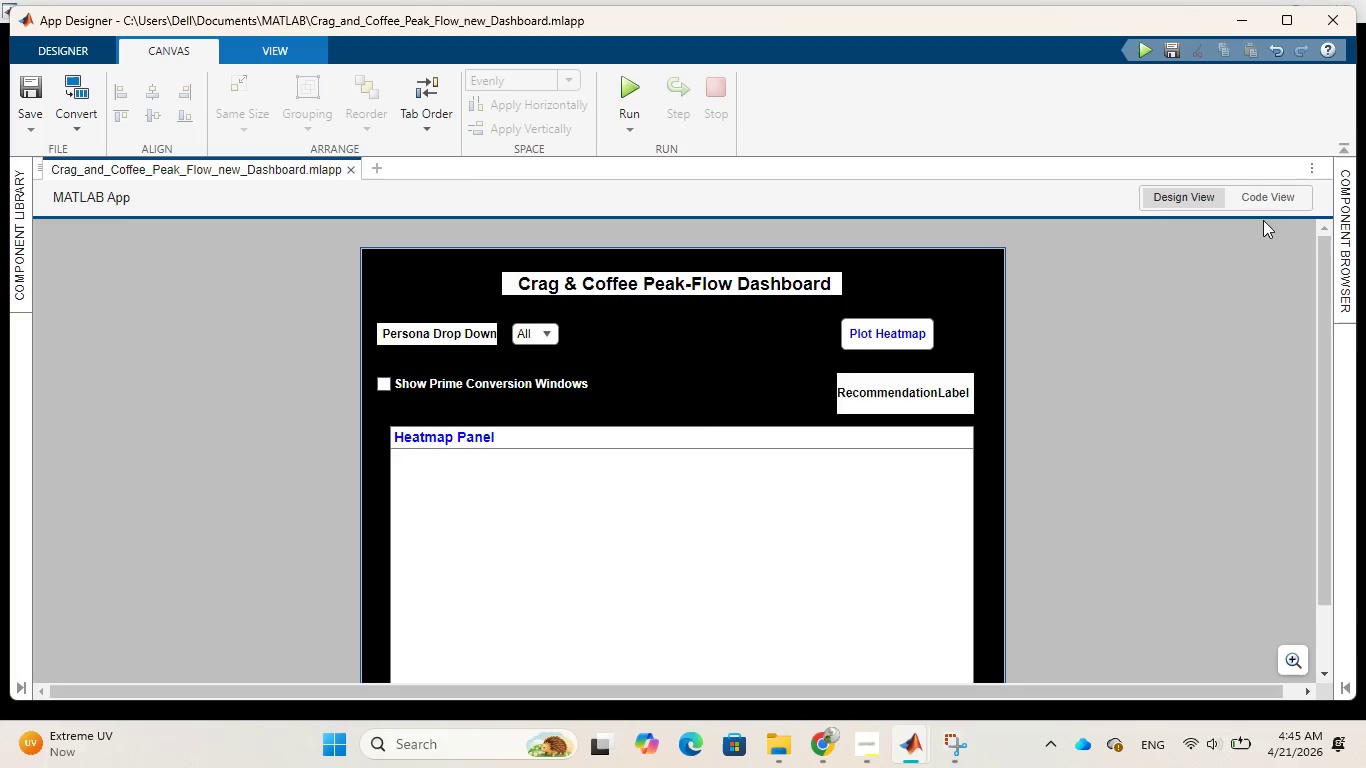 
left_click([1269, 201])
 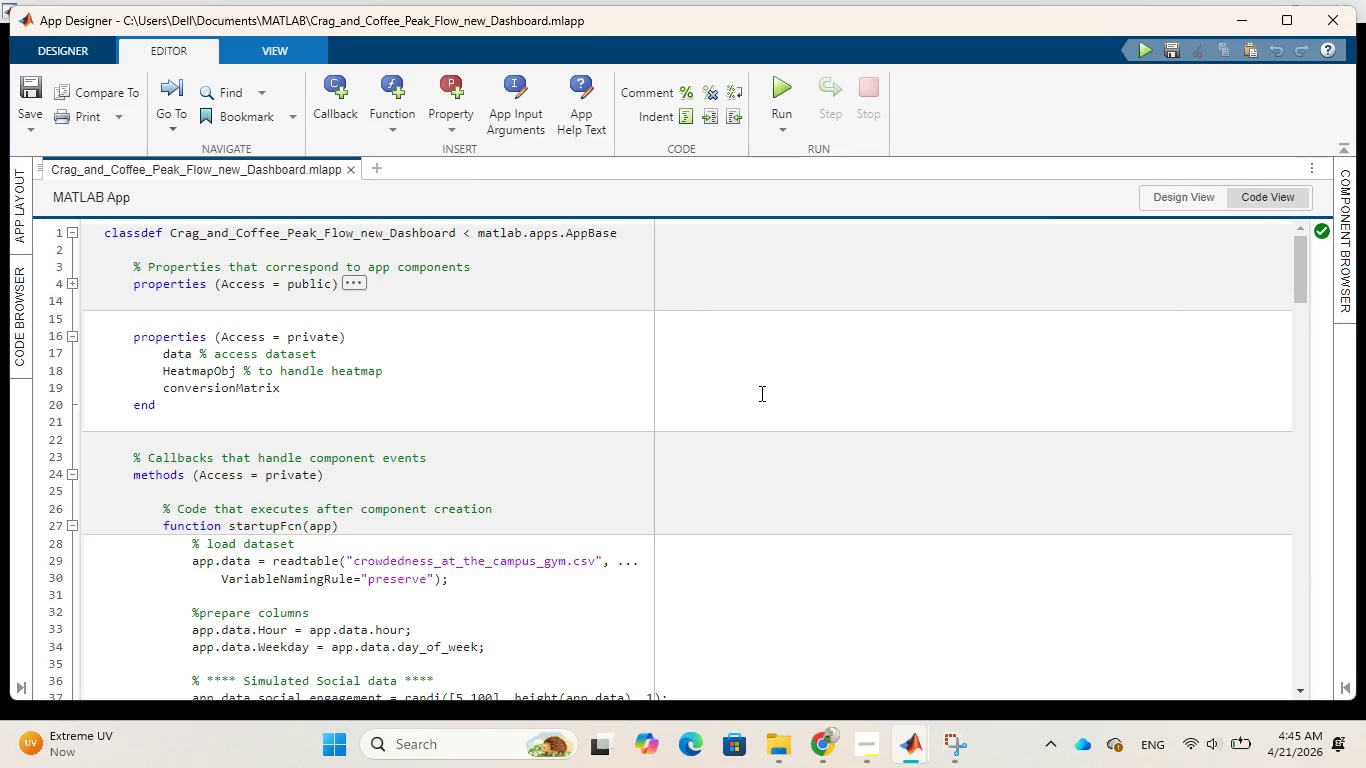 
scroll: coordinate [757, 400], scroll_direction: down, amount: 5.0
 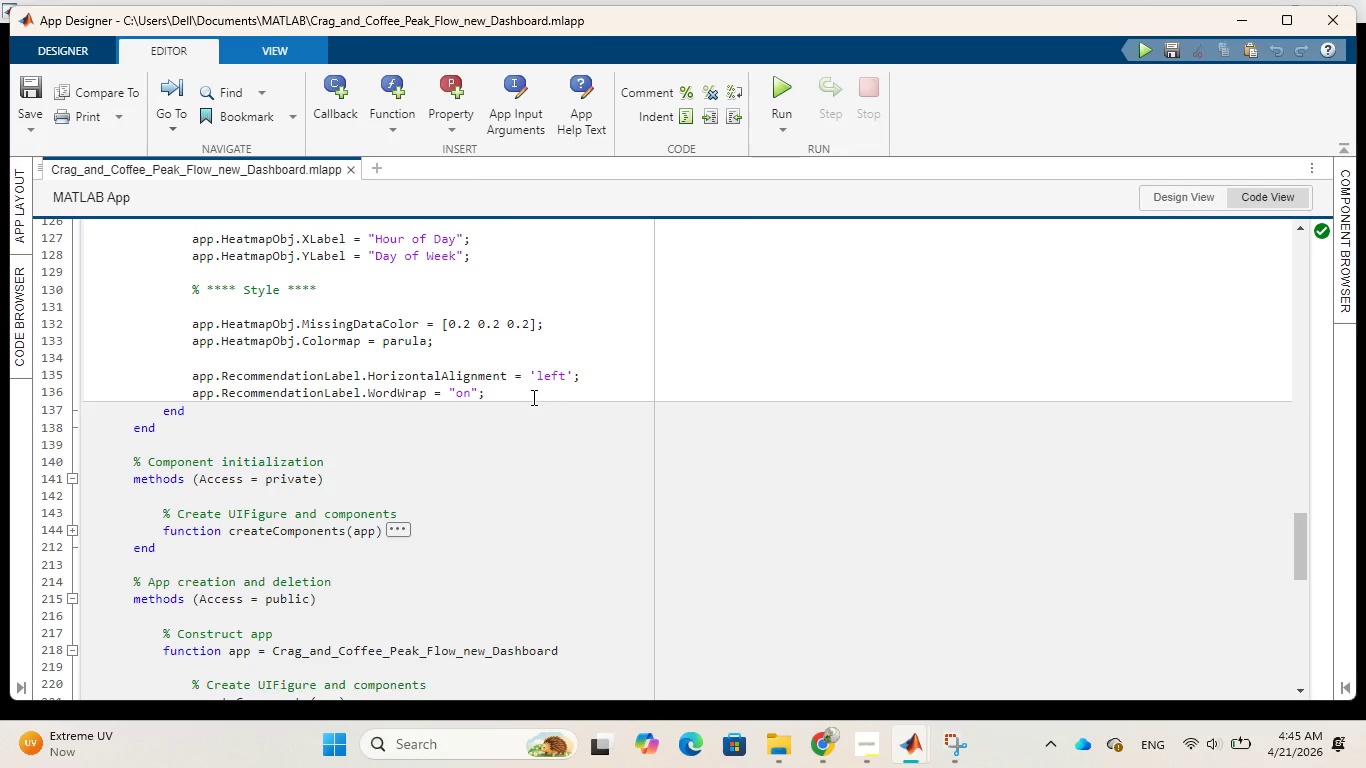 
wait(13.3)
 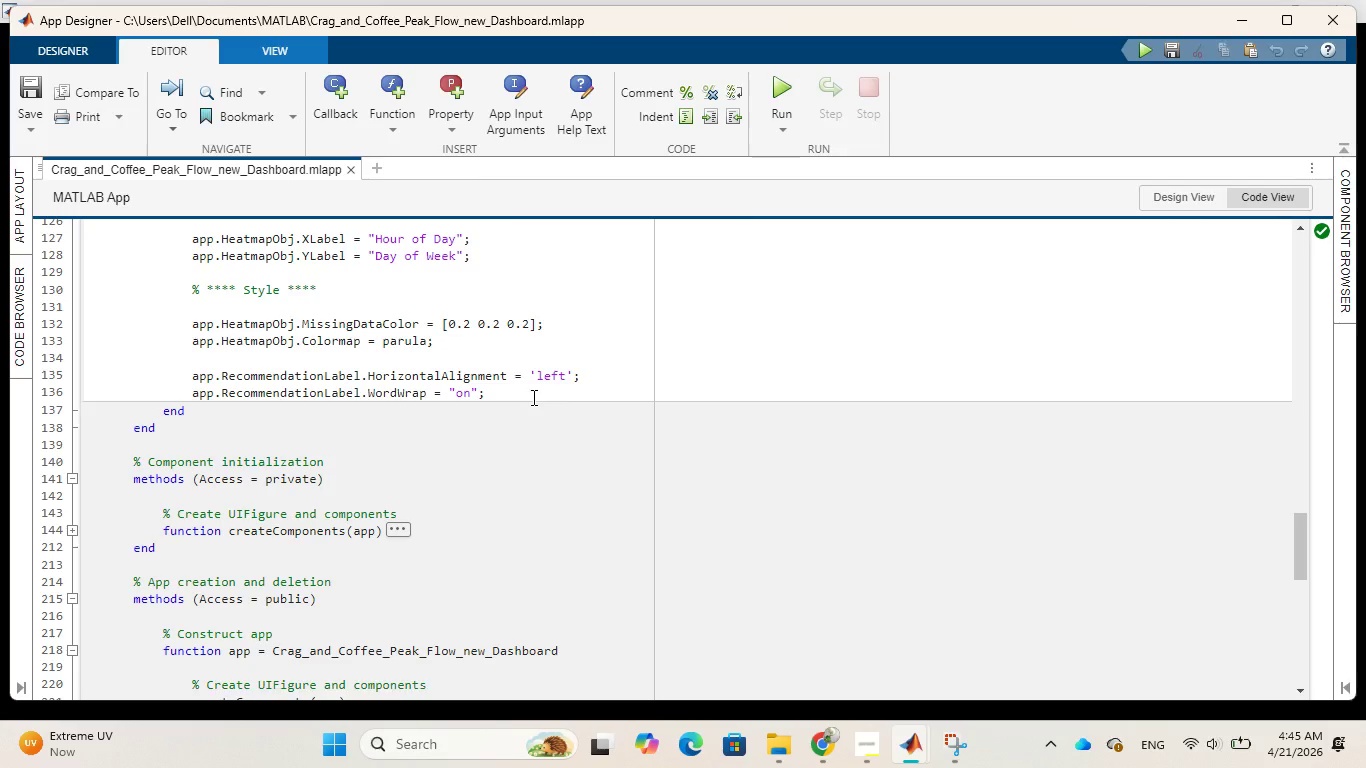 
scroll: coordinate [532, 397], scroll_direction: up, amount: 6.0
 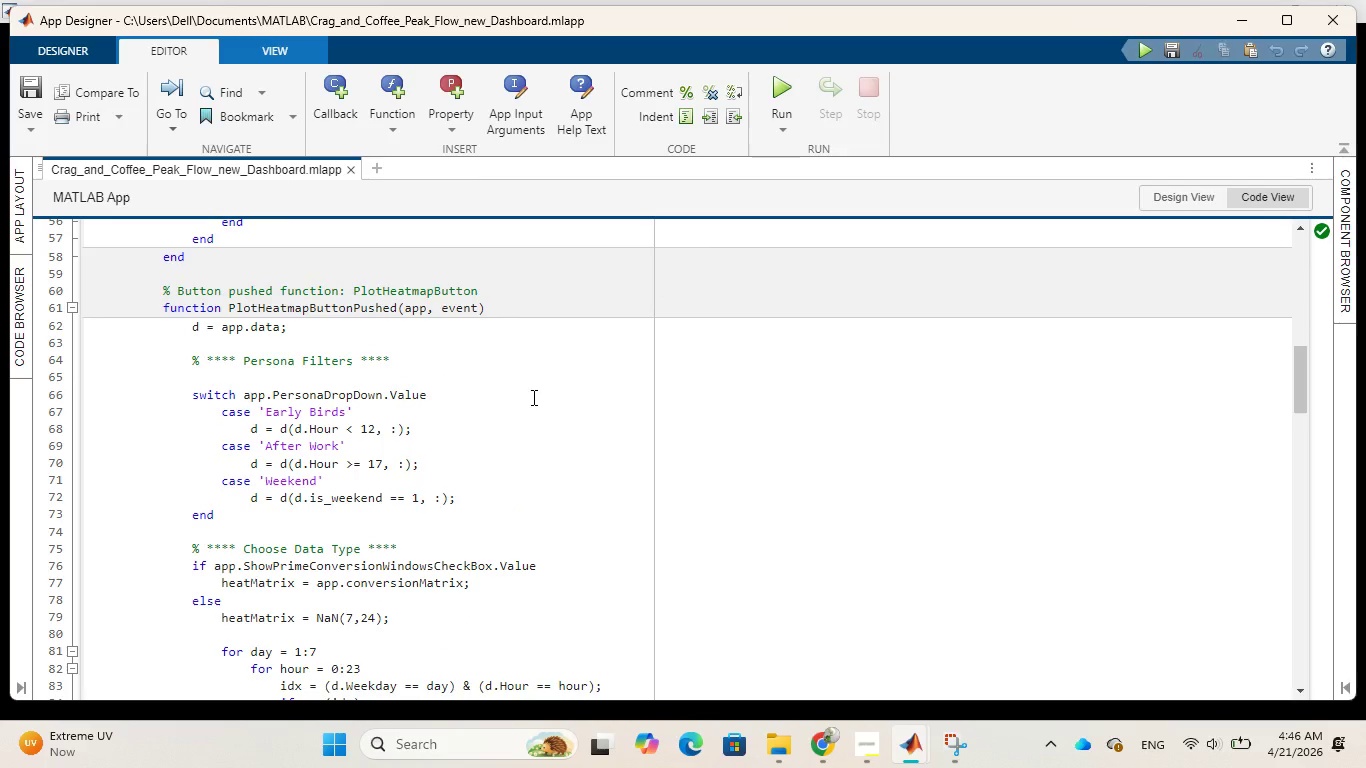 
scroll: coordinate [532, 397], scroll_direction: up, amount: 7.0
 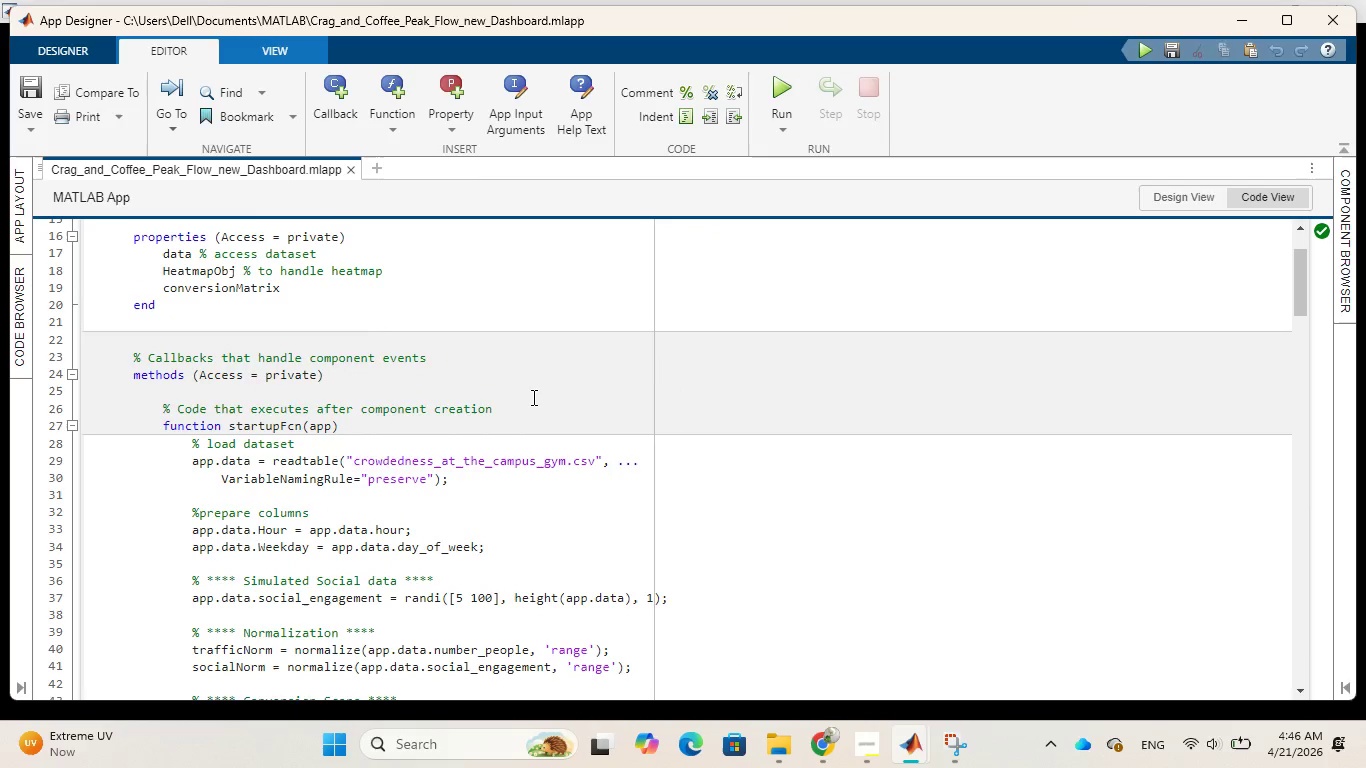 
scroll: coordinate [532, 397], scroll_direction: down, amount: 7.0
 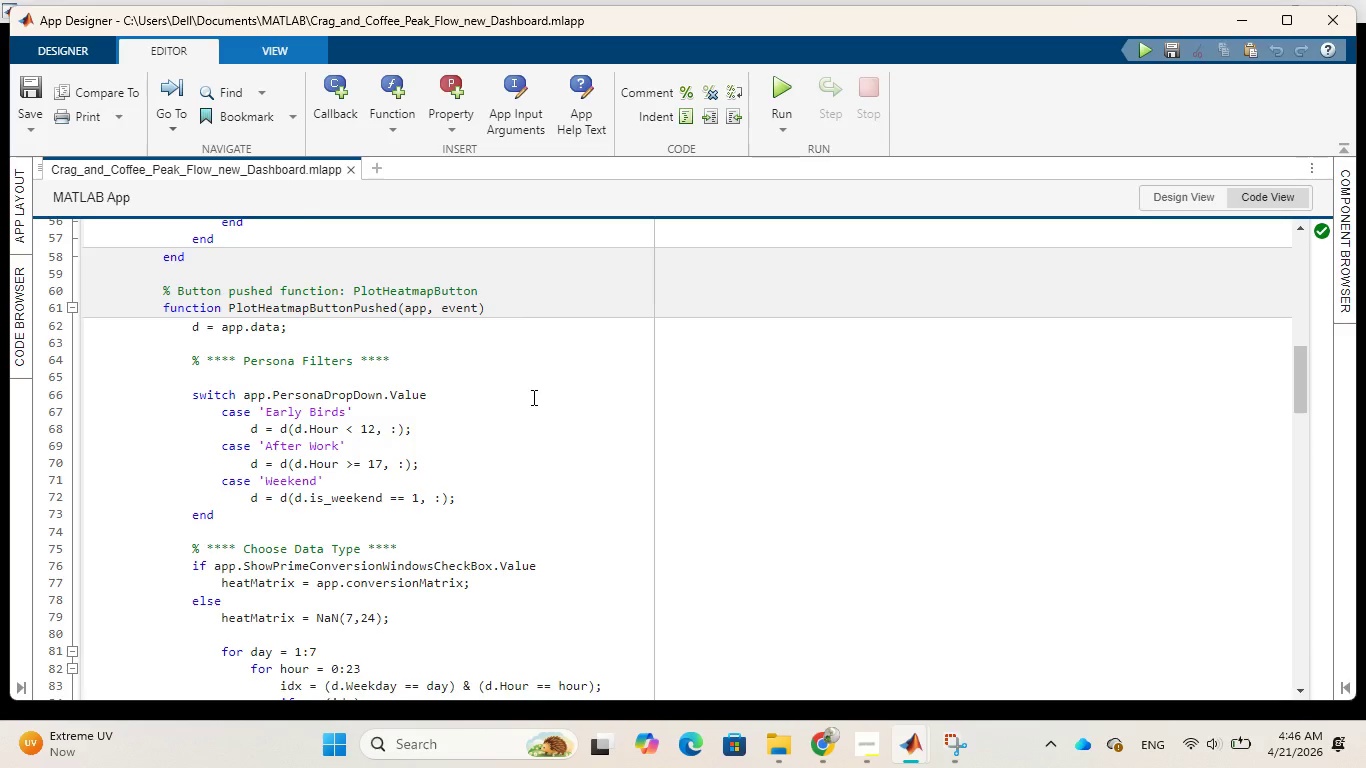 
wait(5.55)
 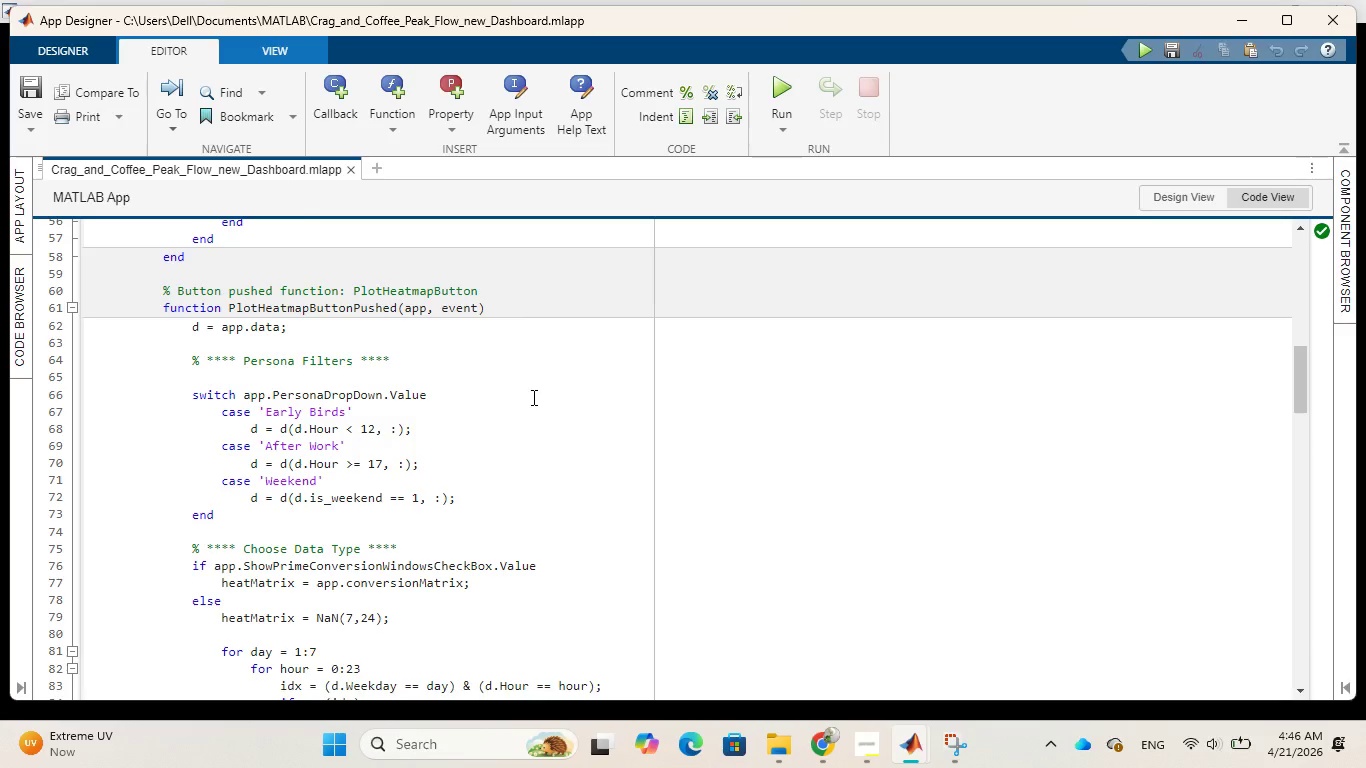 
scroll: coordinate [535, 397], scroll_direction: down, amount: 10.0
 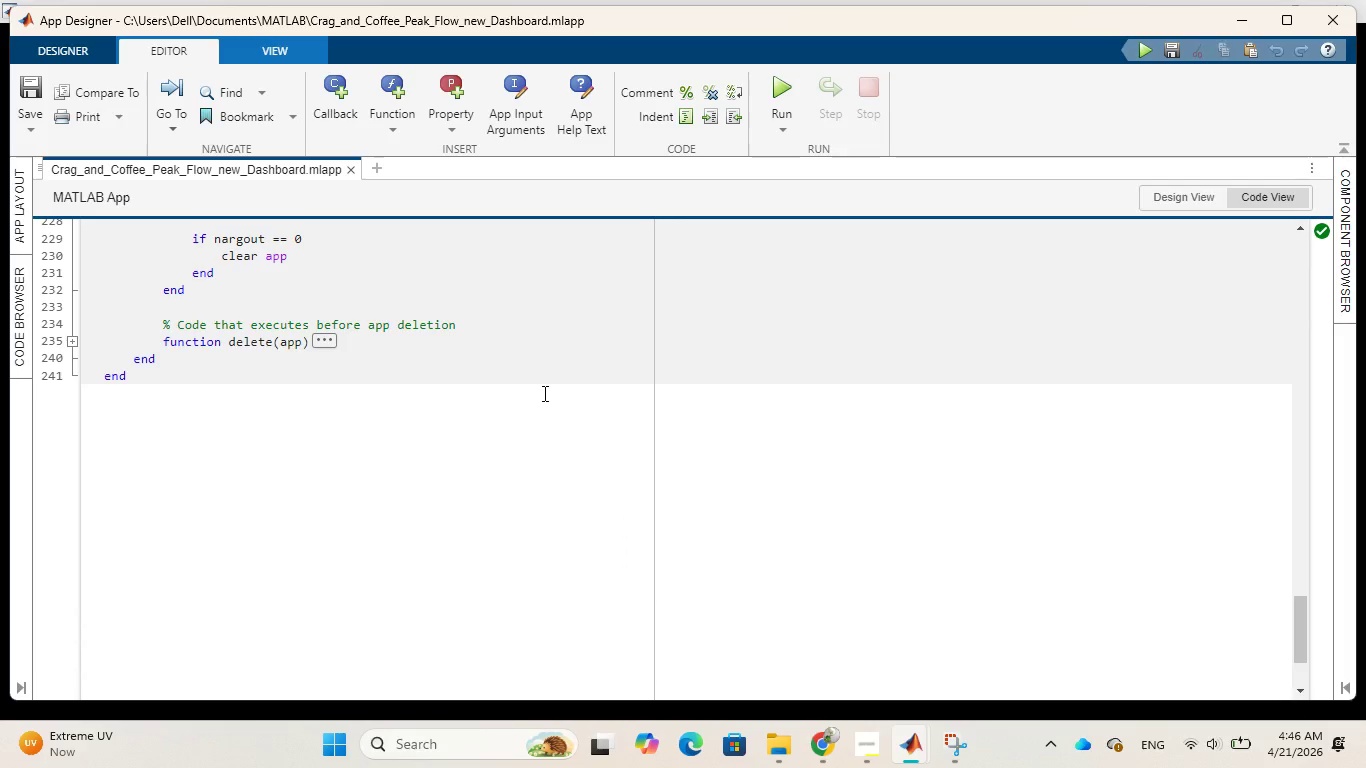 
scroll: coordinate [543, 393], scroll_direction: up, amount: 5.0
 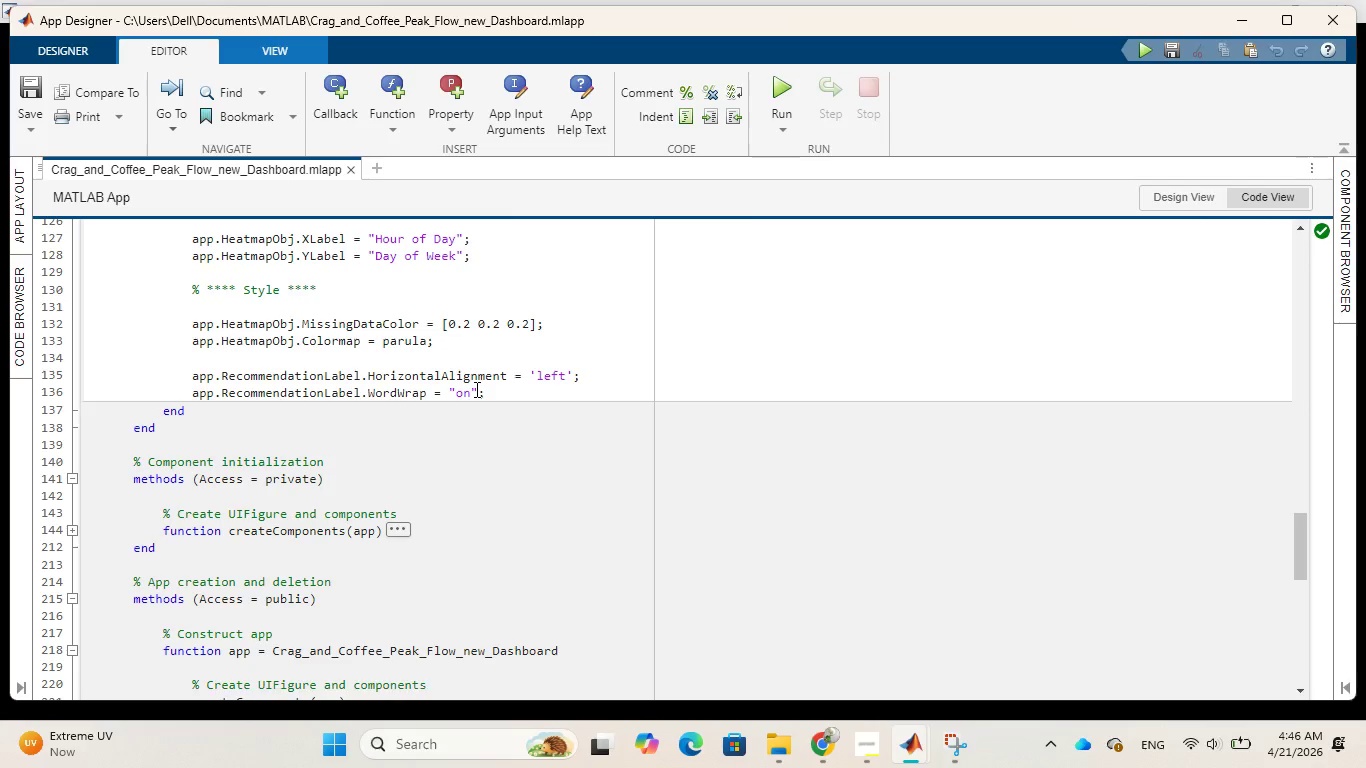 
wait(13.81)
 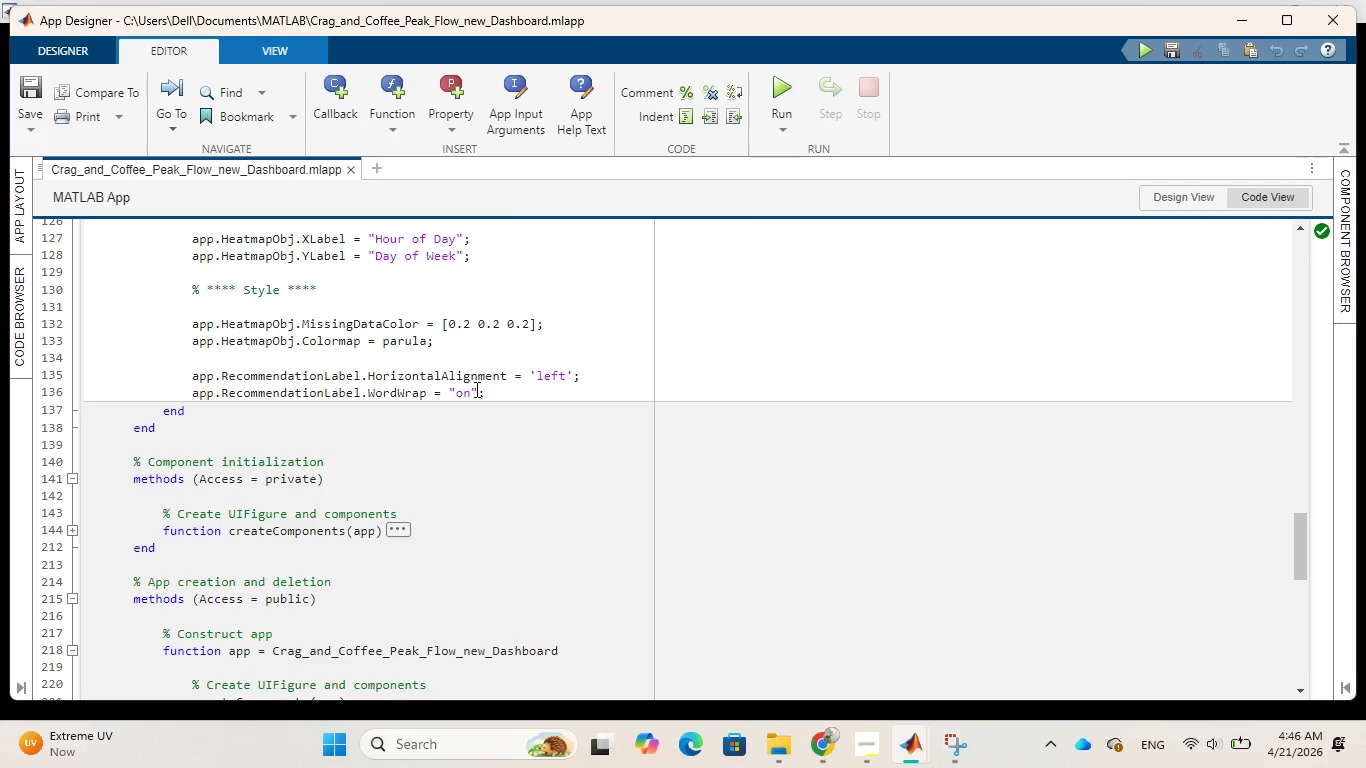 
scroll: coordinate [670, 391], scroll_direction: down, amount: 9.0
 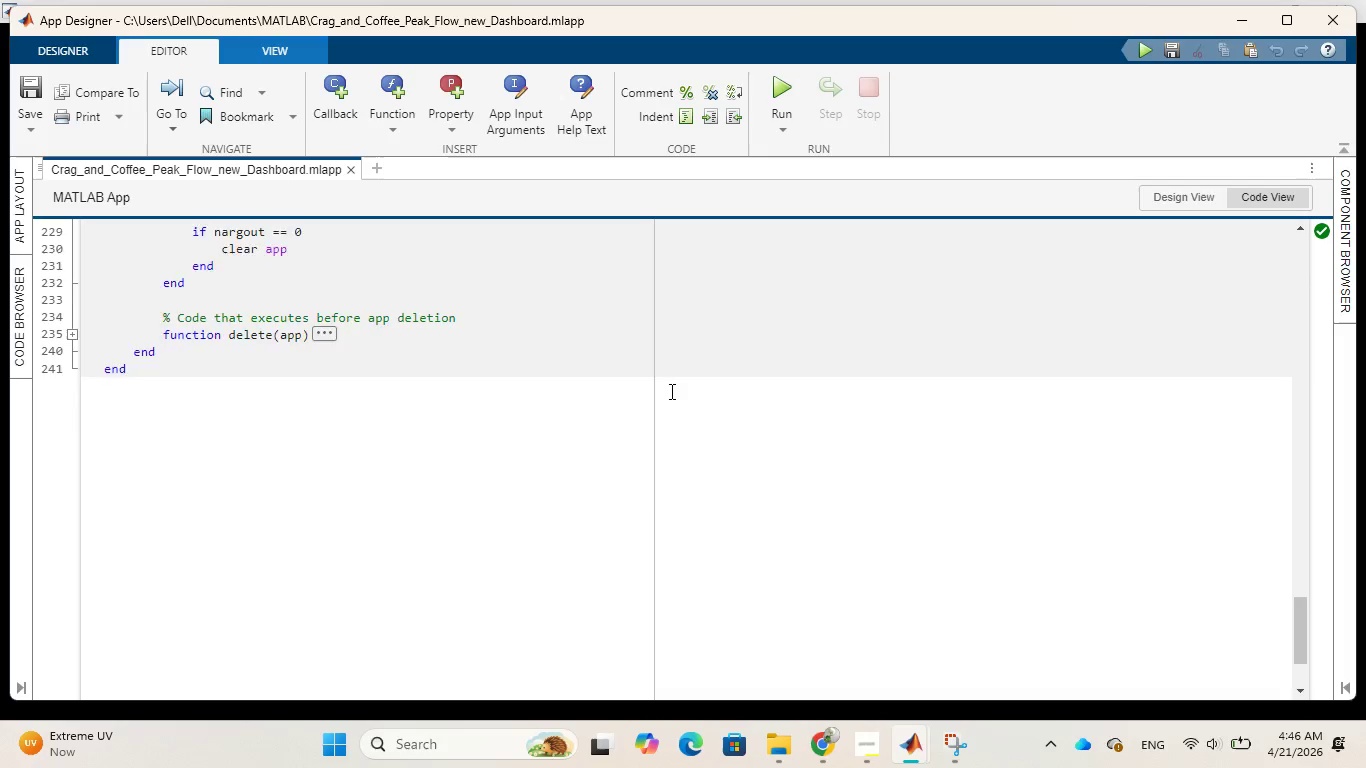 
scroll: coordinate [670, 391], scroll_direction: up, amount: 9.0
 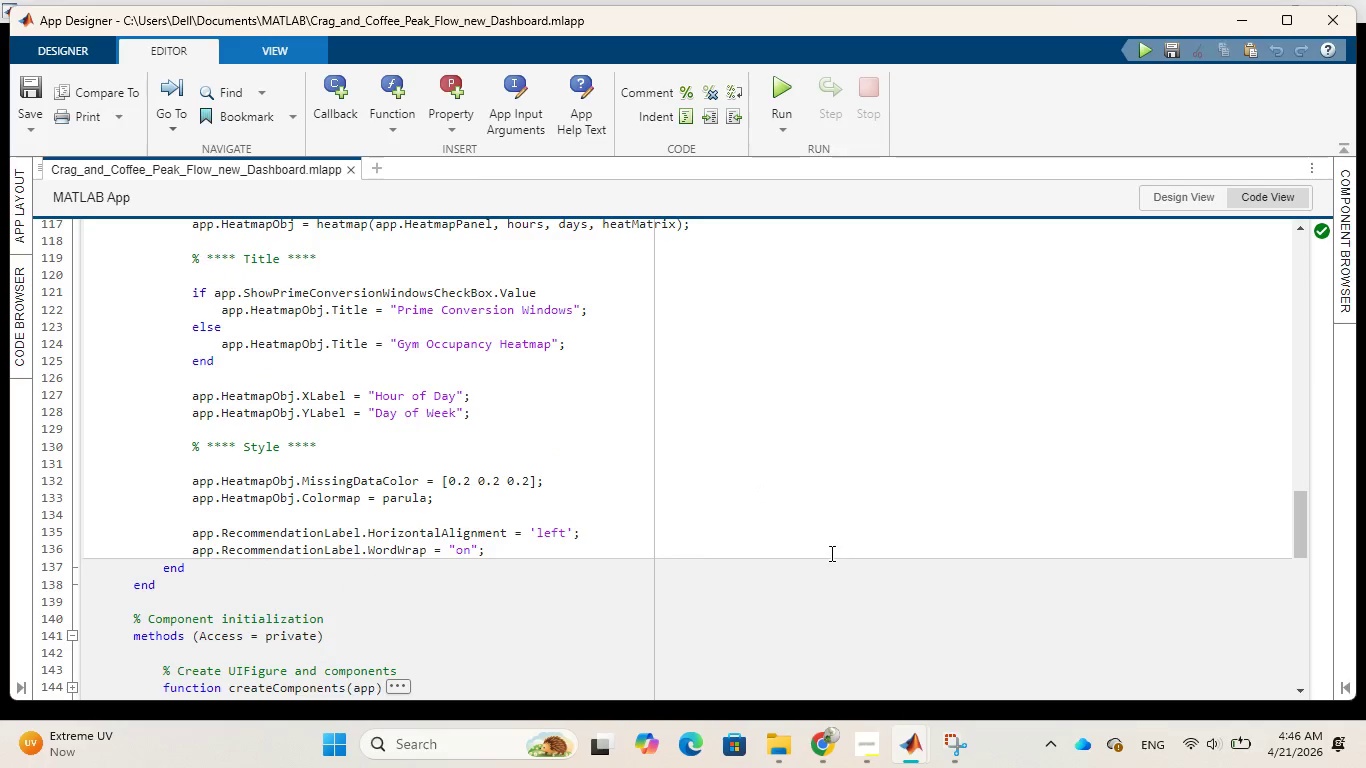 
mouse_move([921, 722])
 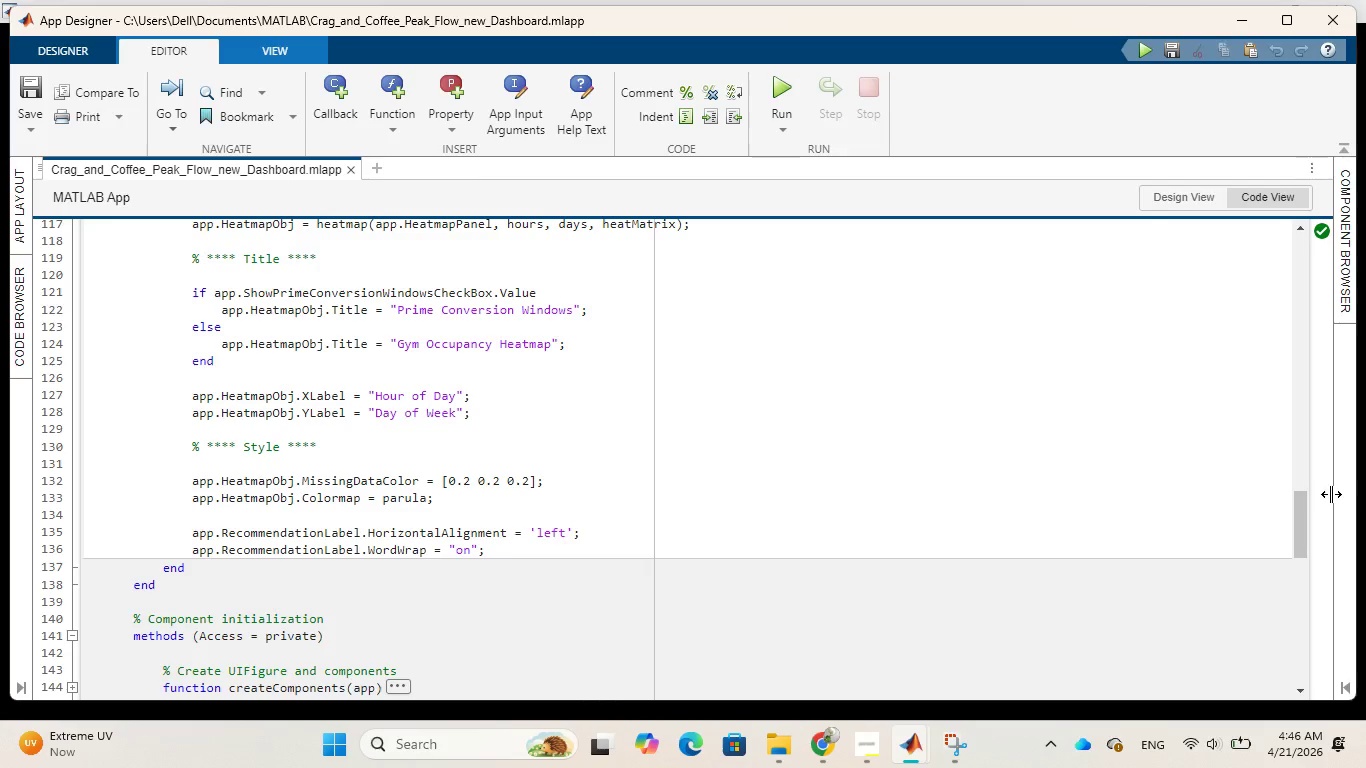 
left_click_drag(start_coordinate=[1331, 494], to_coordinate=[900, 434])
 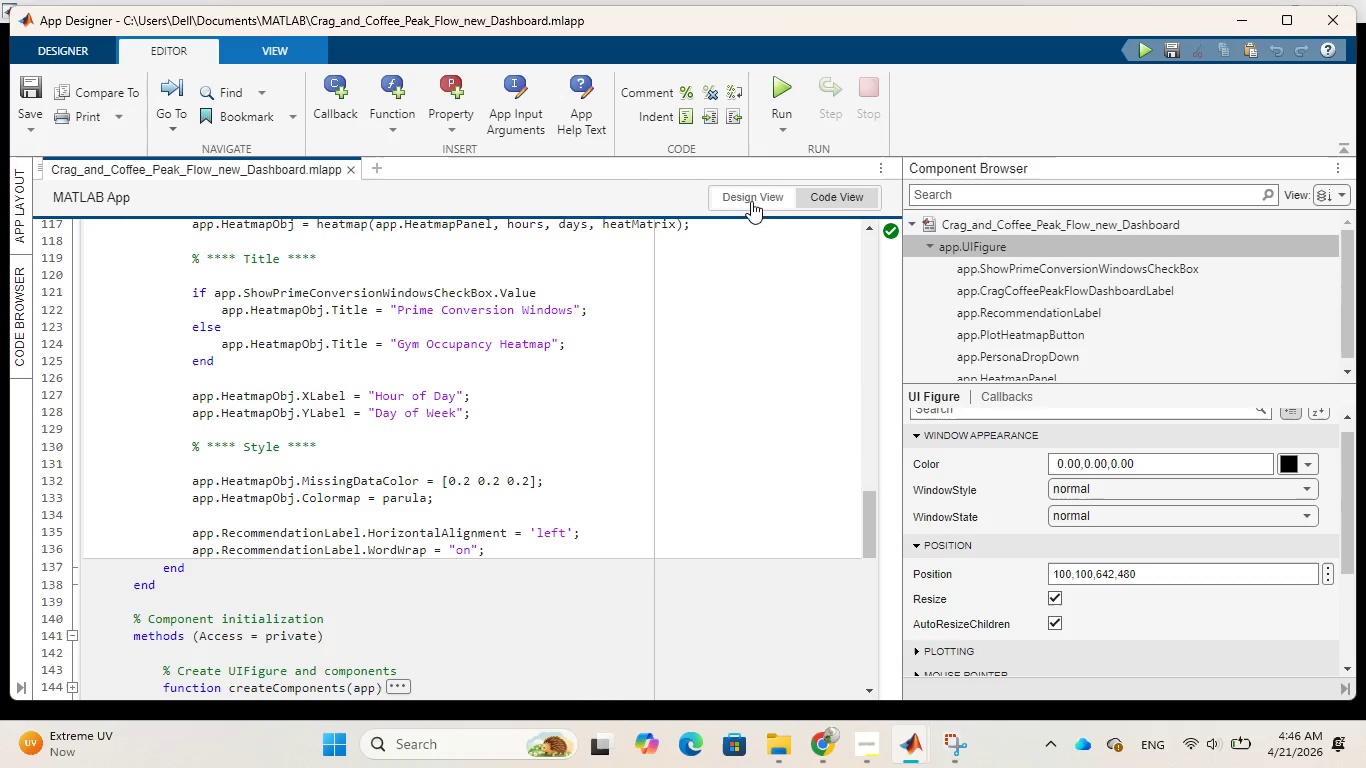 
left_click([751, 201])
 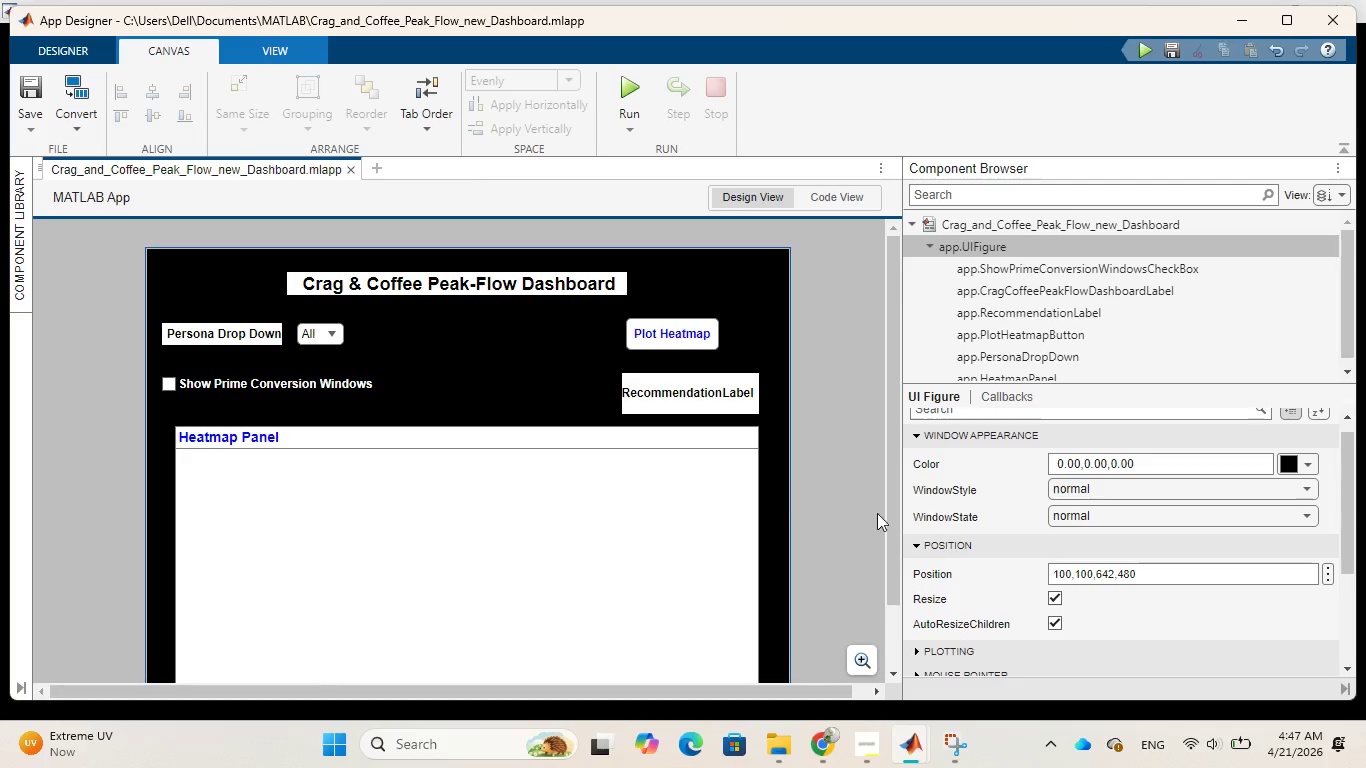 
left_click_drag(start_coordinate=[891, 513], to_coordinate=[901, 532])
 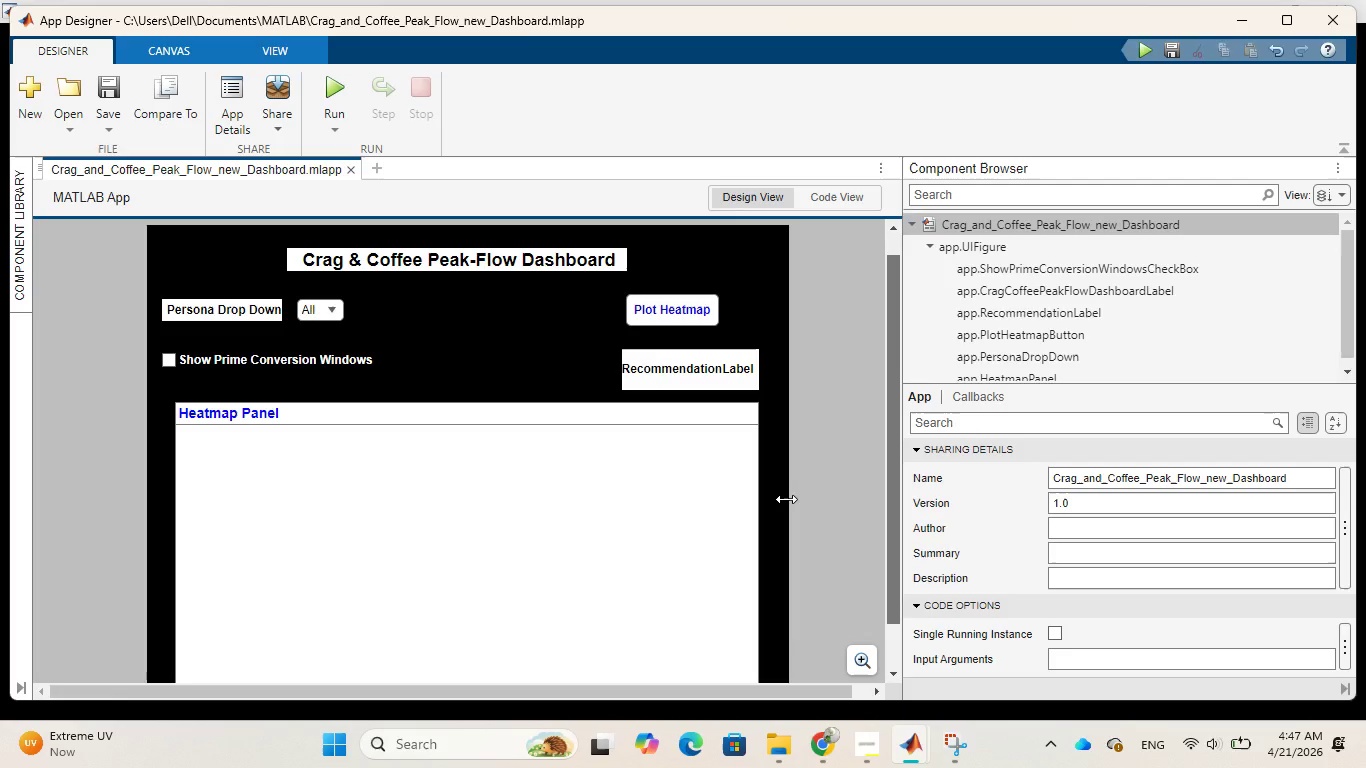 
left_click_drag(start_coordinate=[786, 499], to_coordinate=[775, 495])
 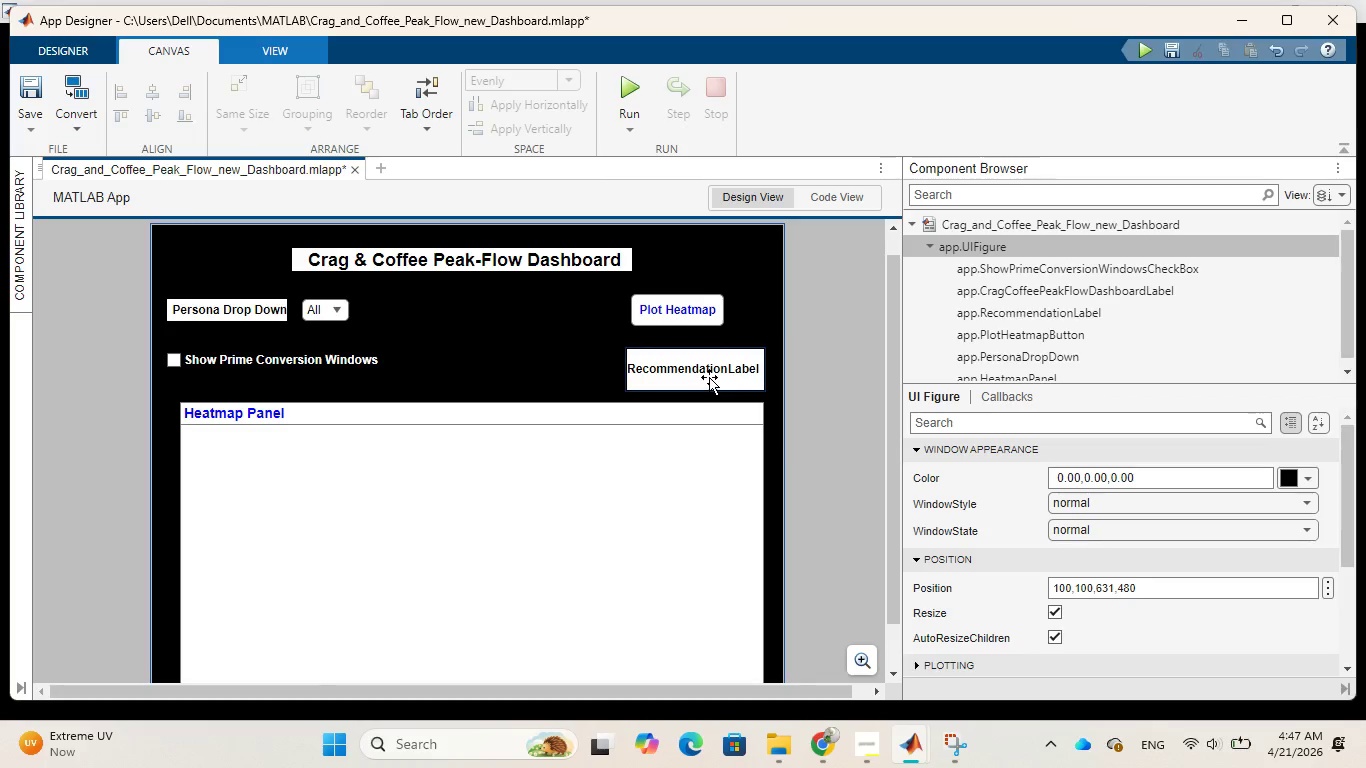 
left_click([709, 377])
 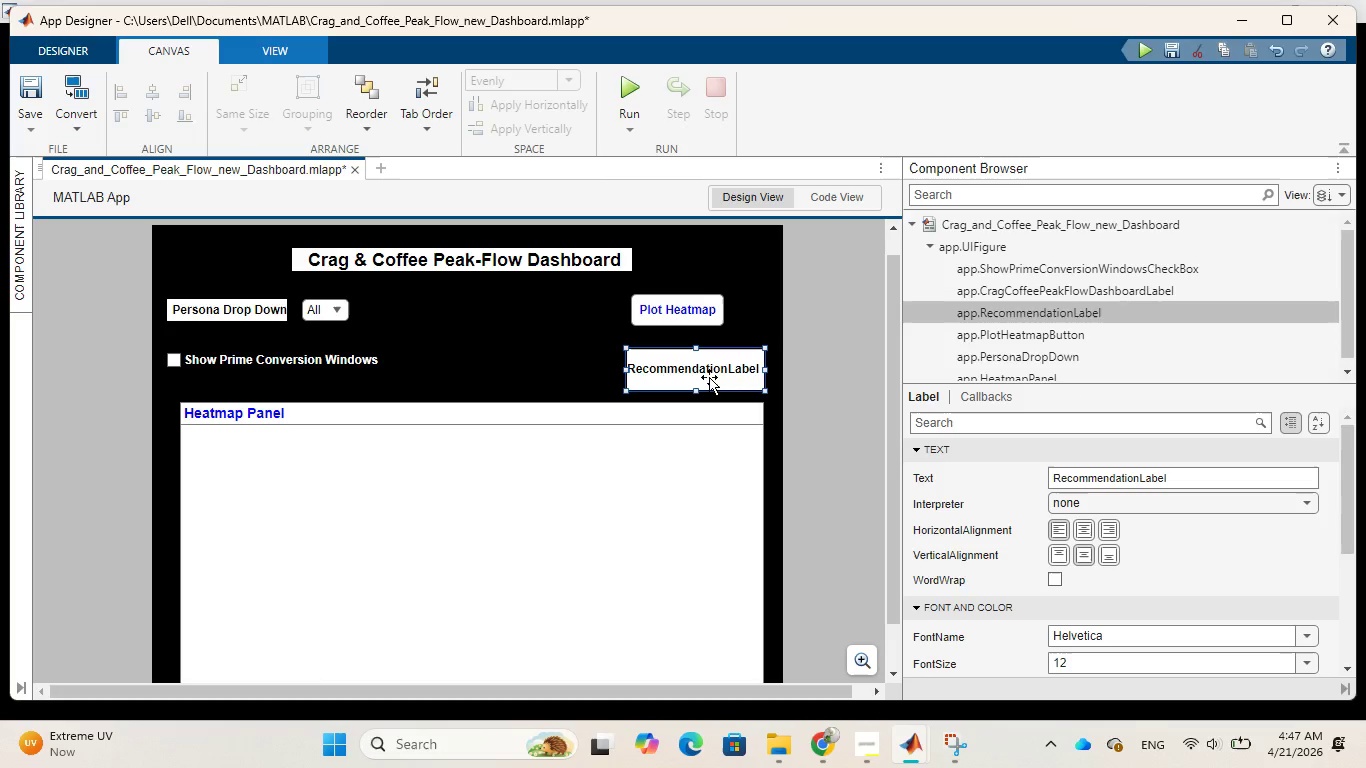 
left_click_drag(start_coordinate=[709, 377], to_coordinate=[698, 376])
 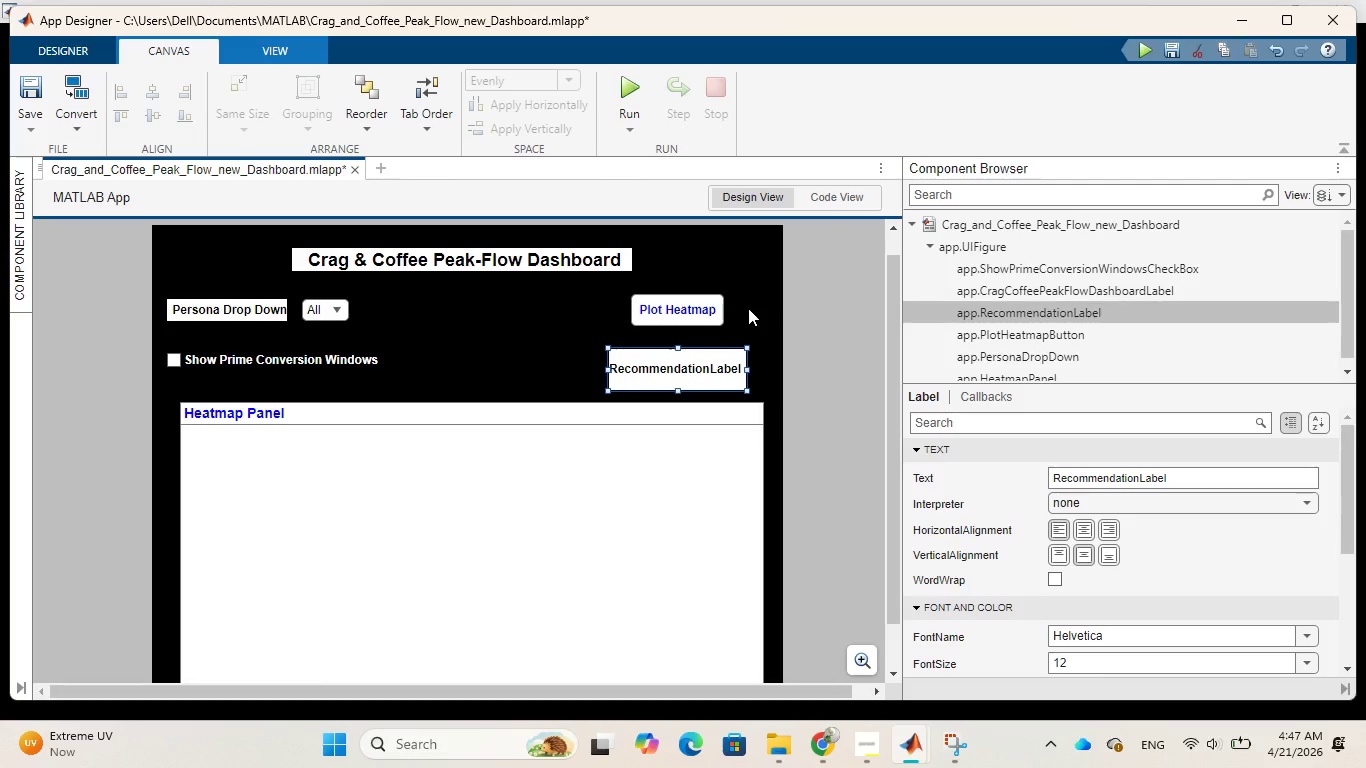 
left_click([748, 308])
 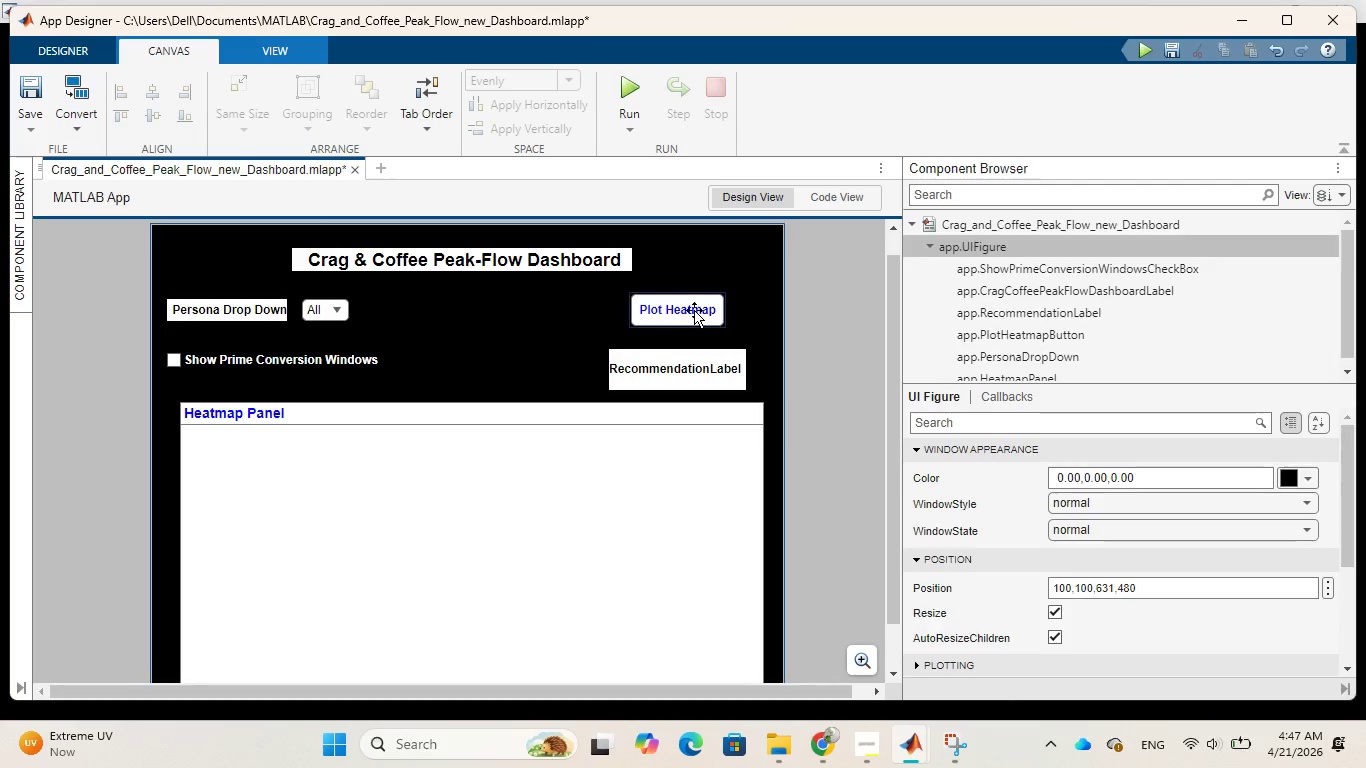 
left_click_drag(start_coordinate=[694, 310], to_coordinate=[685, 325])
 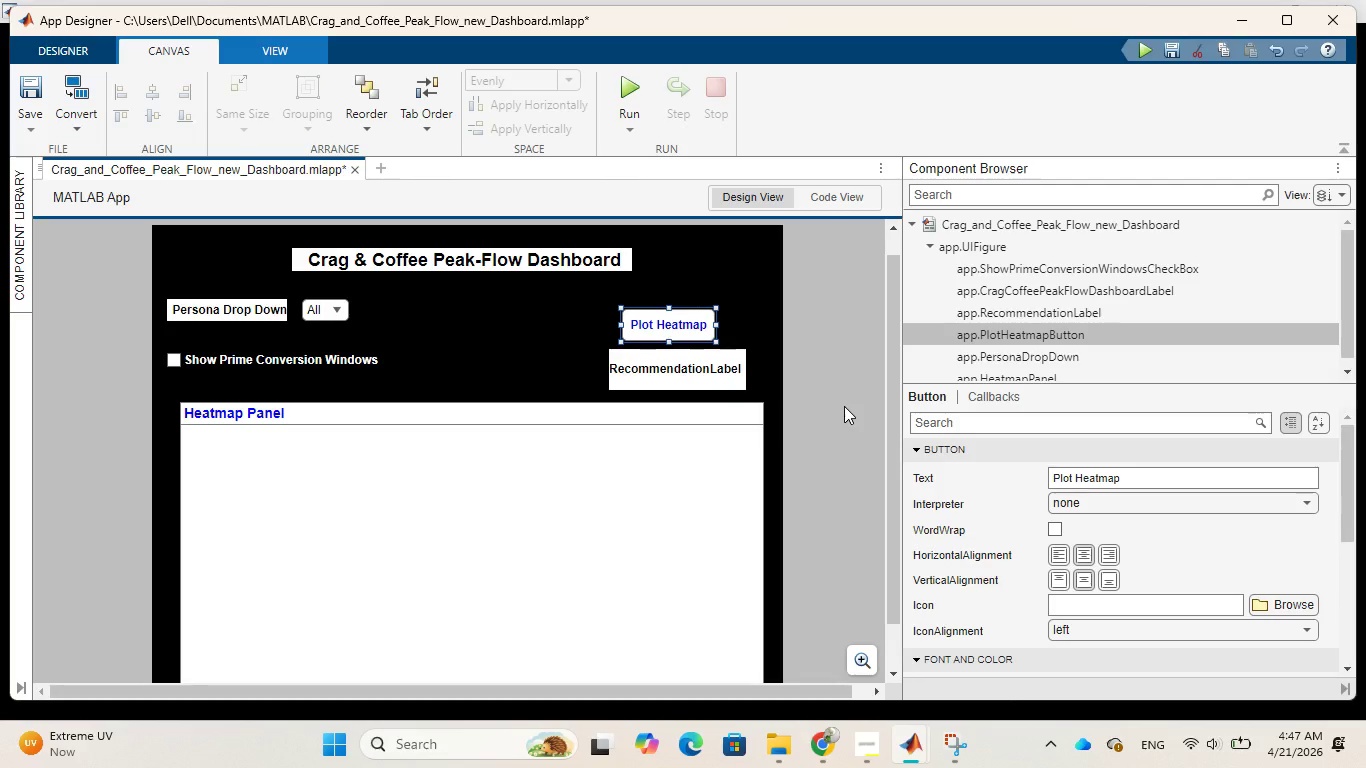 
left_click([844, 406])
 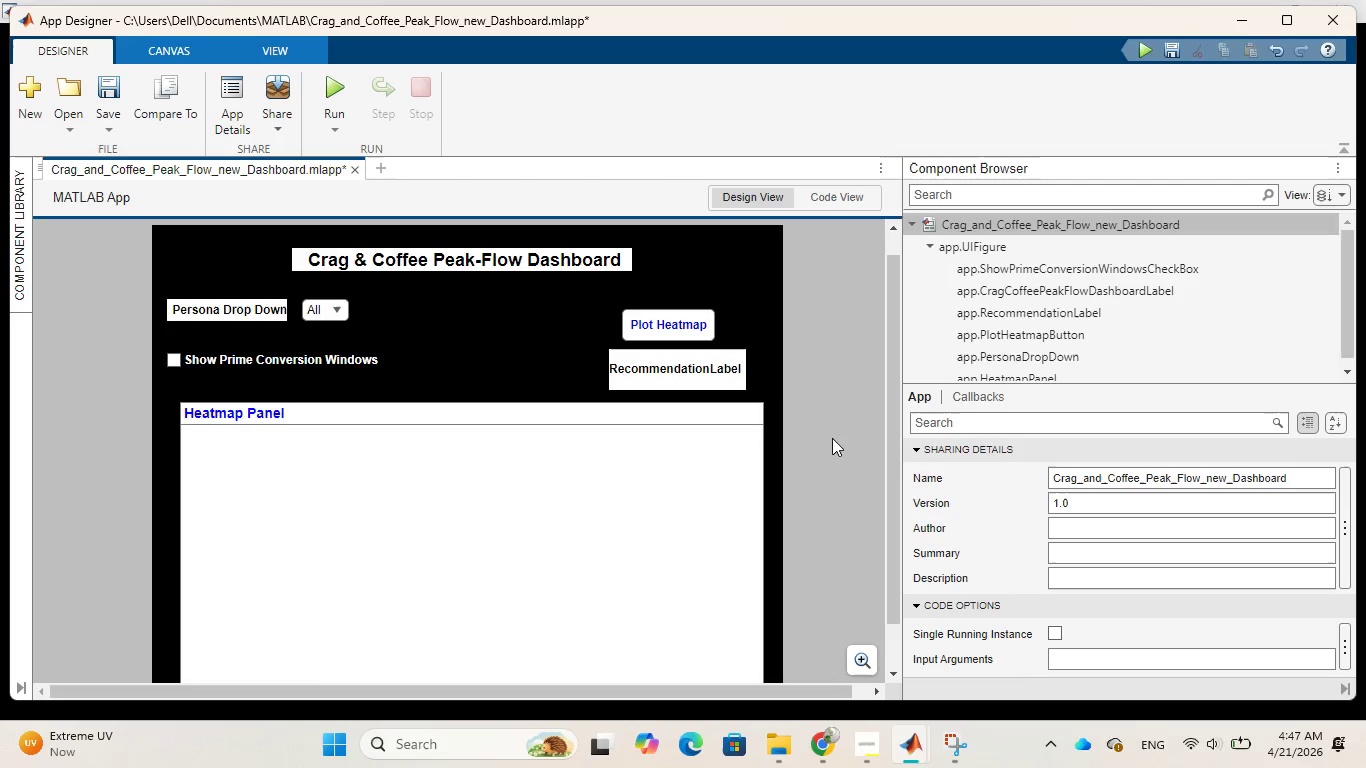 
wait(5.62)
 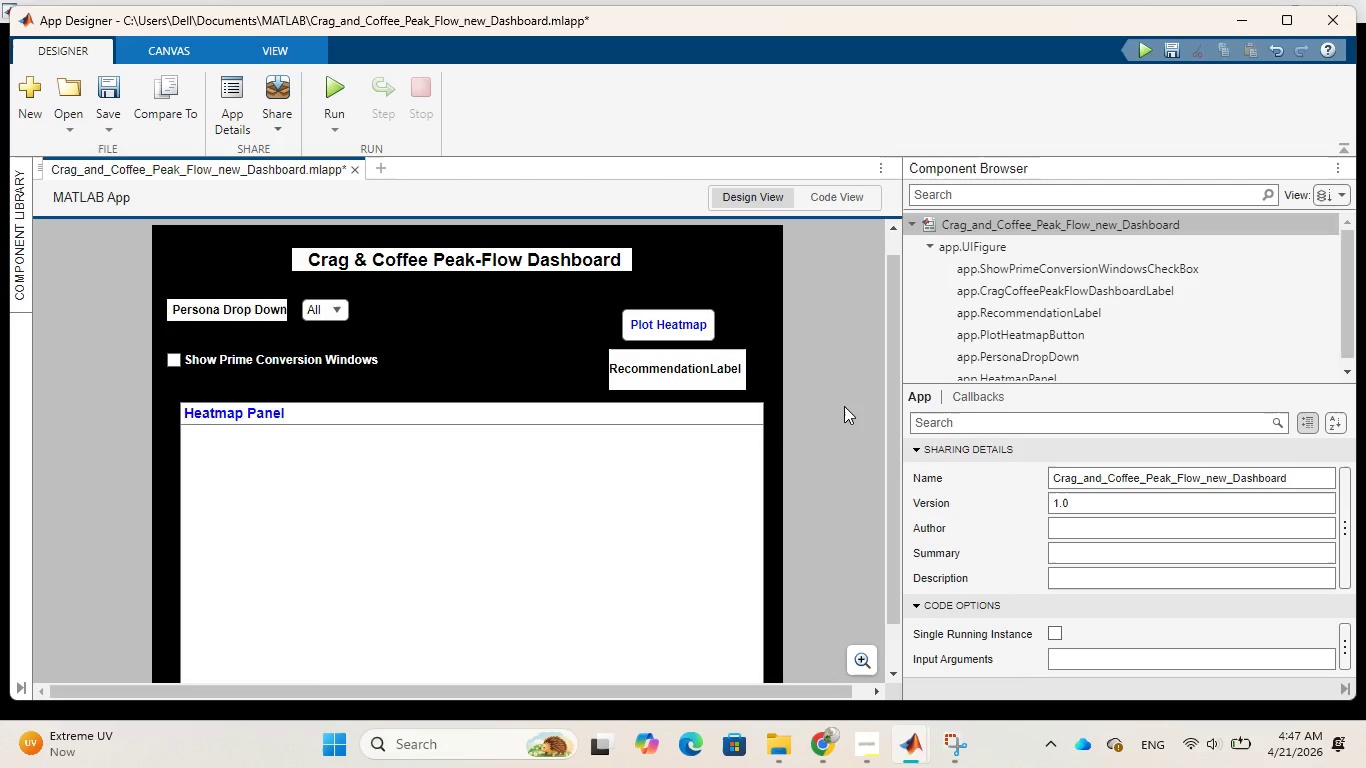 
left_click([724, 473])
 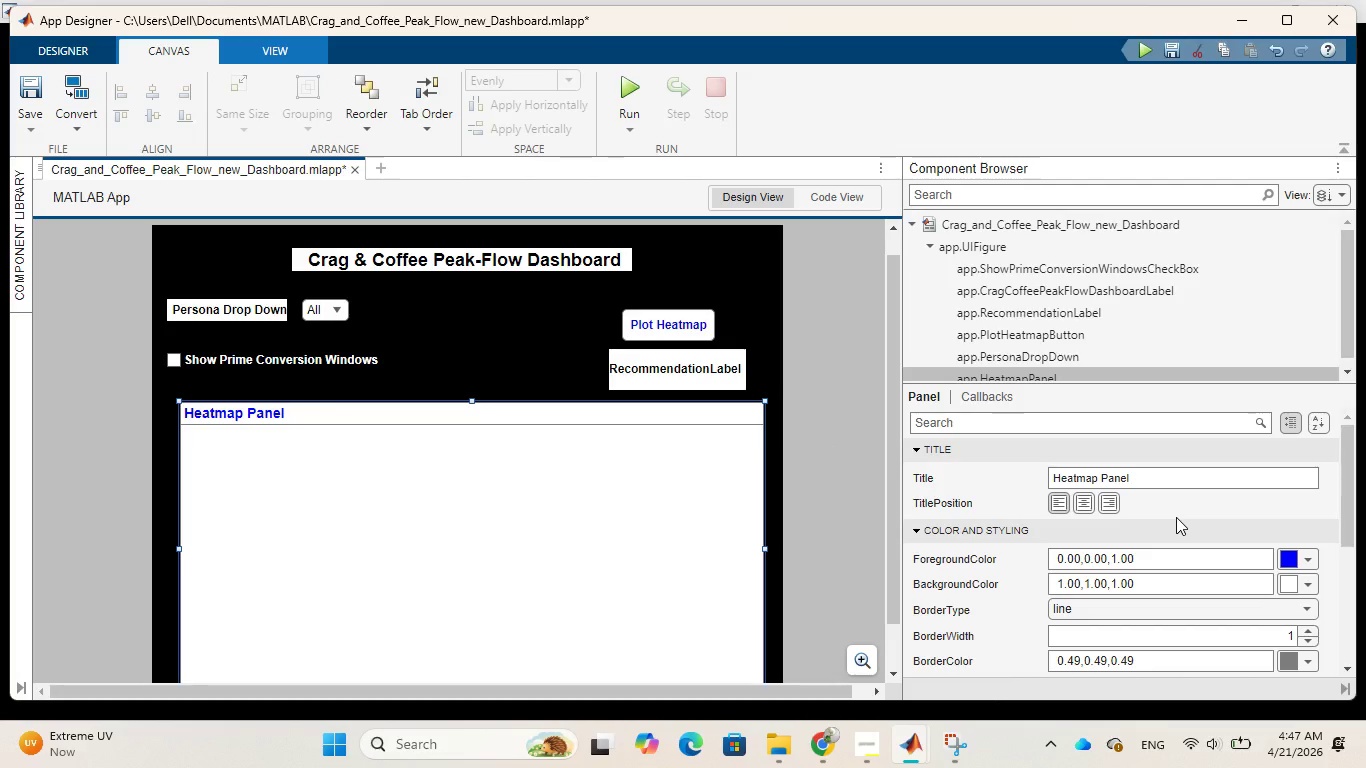 
scroll: coordinate [1177, 519], scroll_direction: down, amount: 3.0
 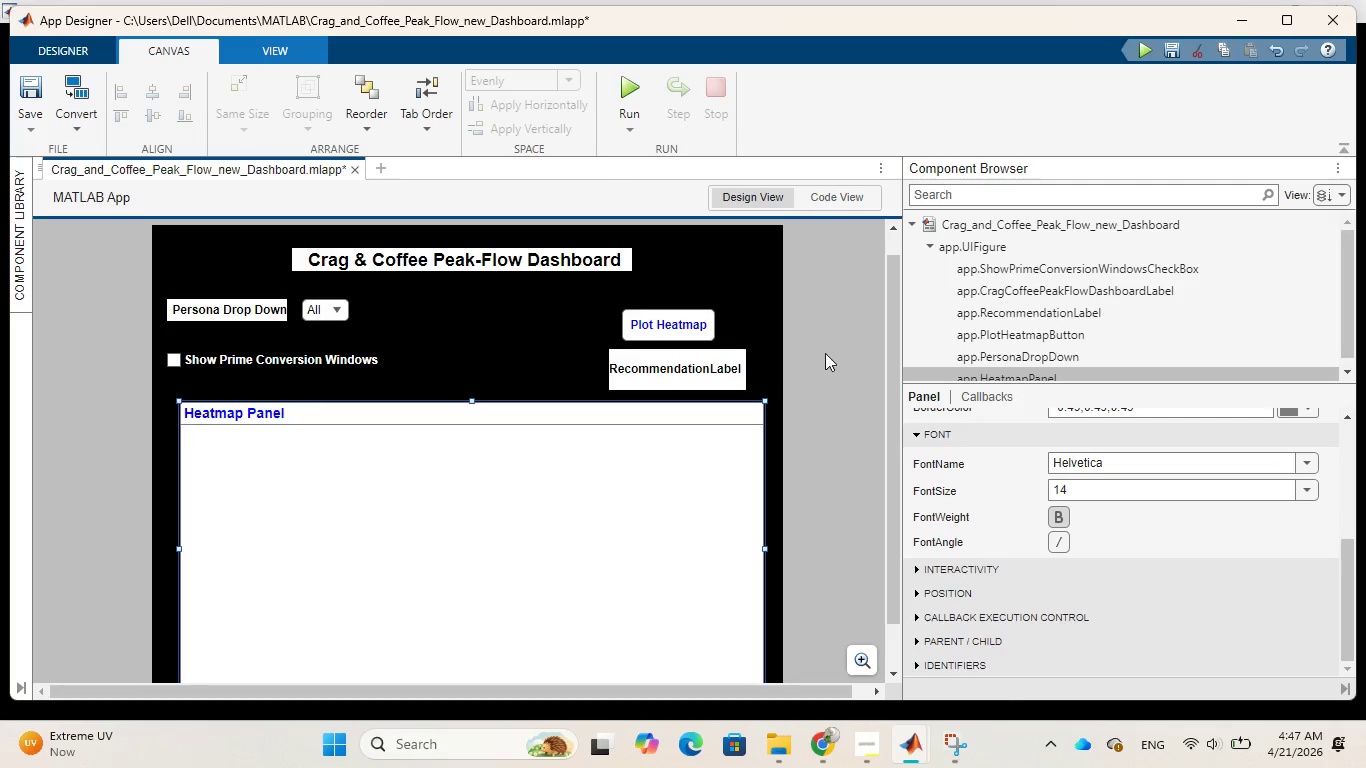 
left_click([824, 350])
 